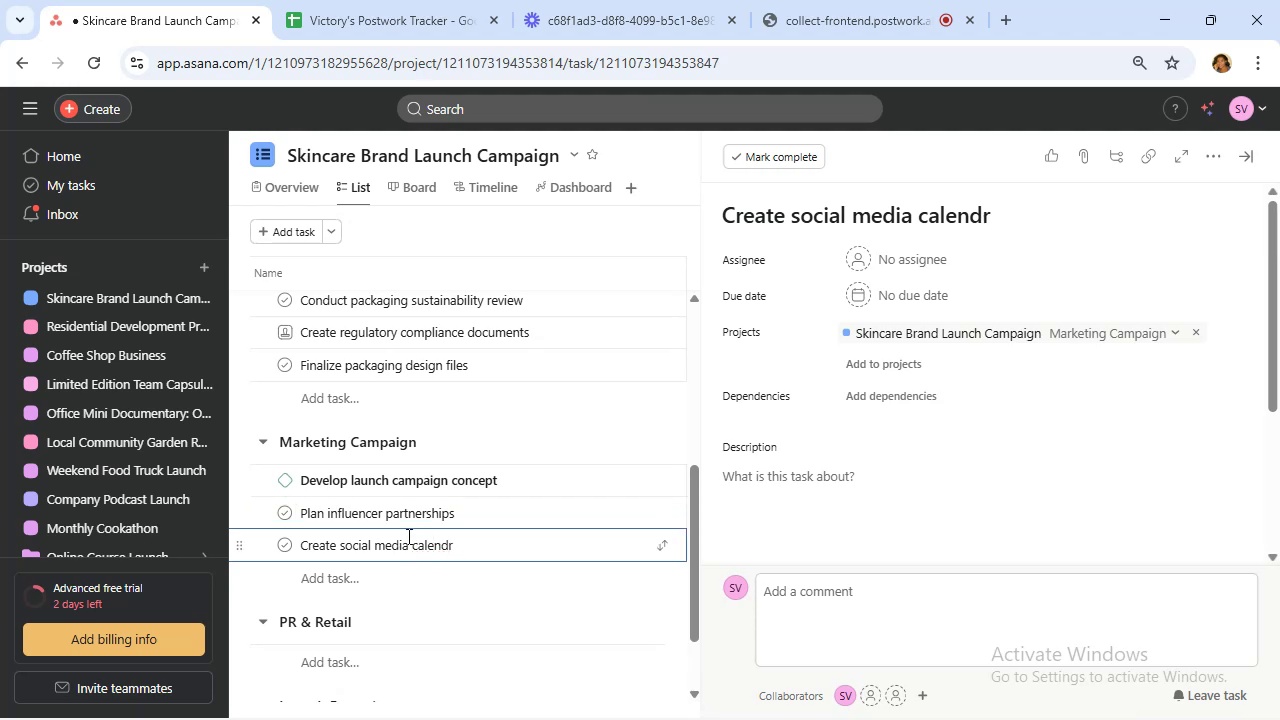 
key(A)
 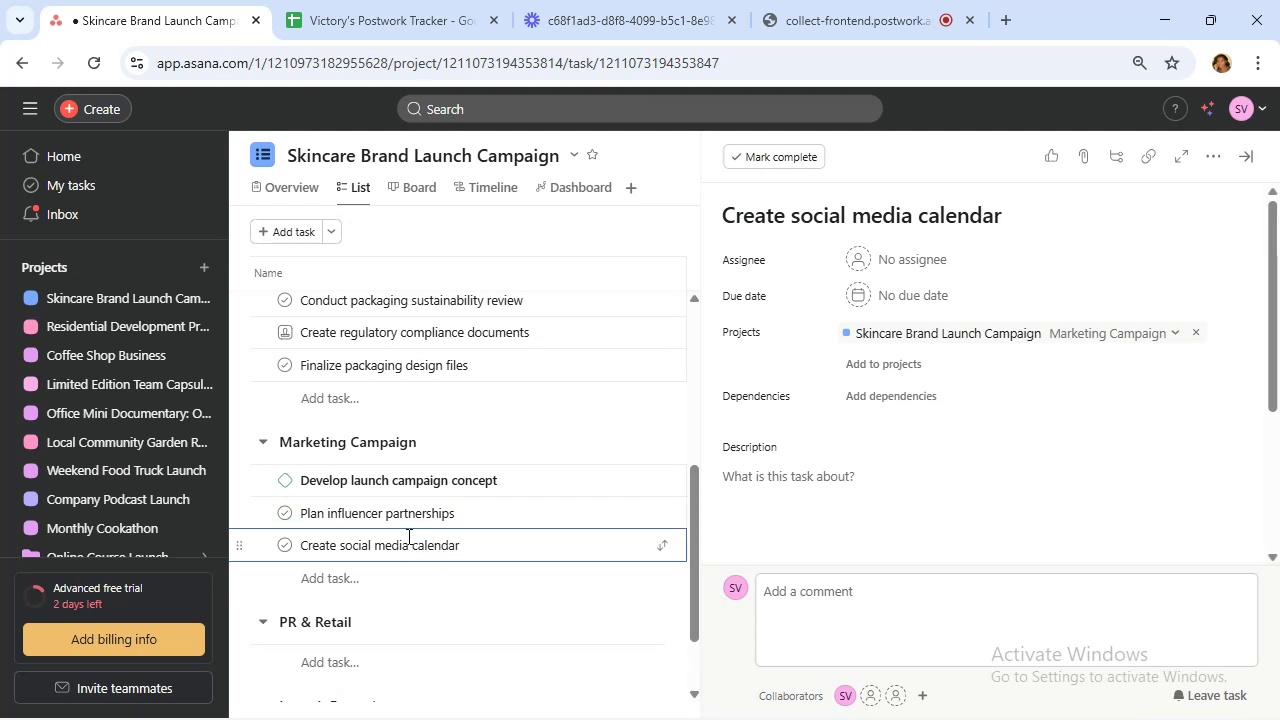 
key(ArrowRight)
 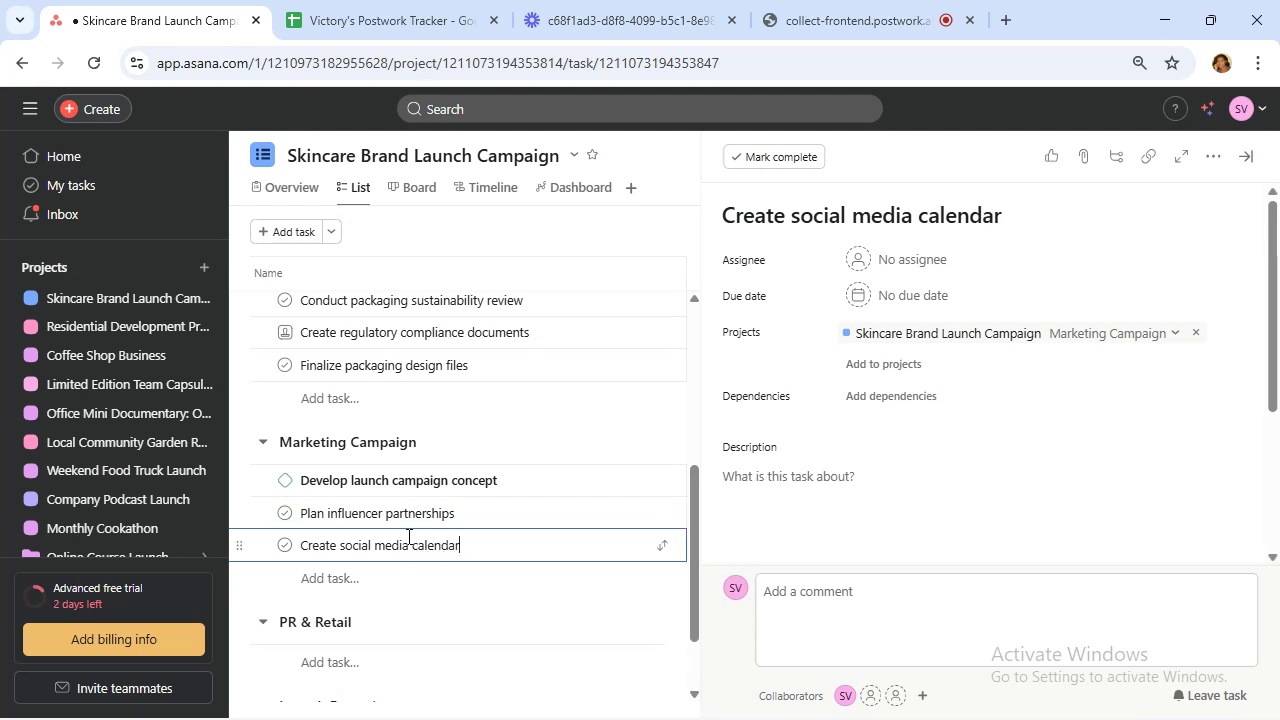 
key(Enter)
 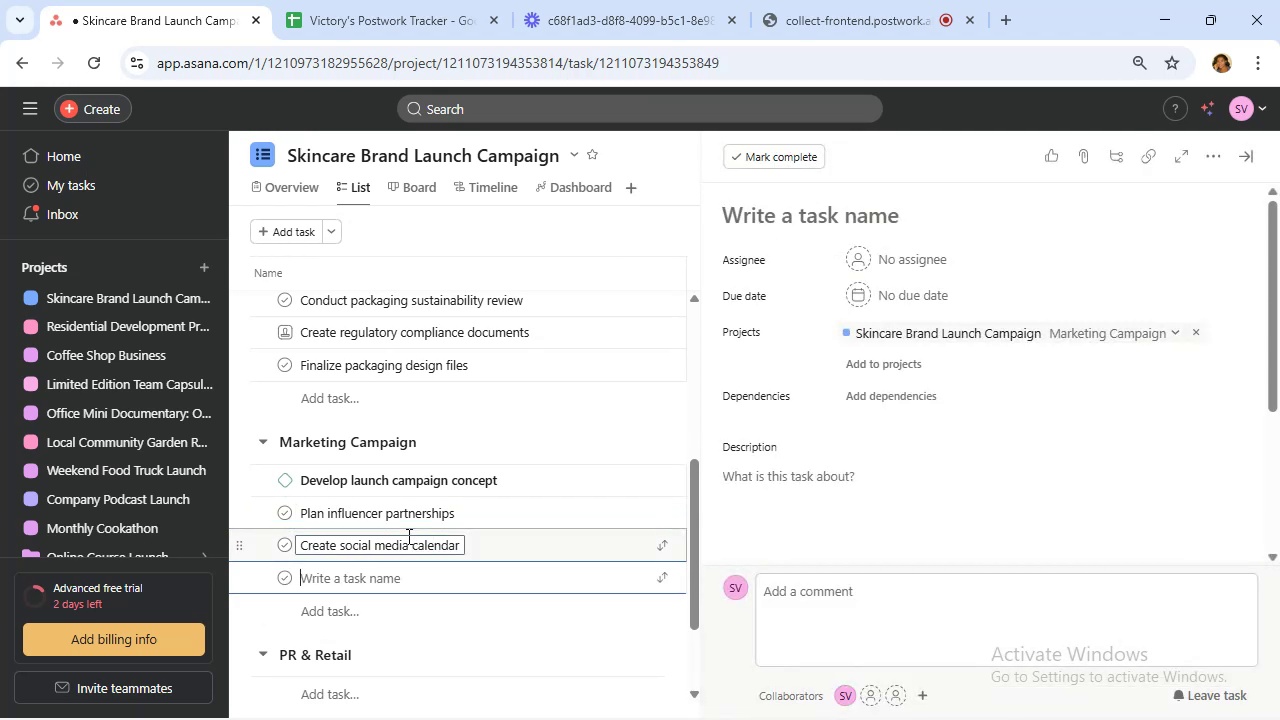 
type(Design graphics and video)
 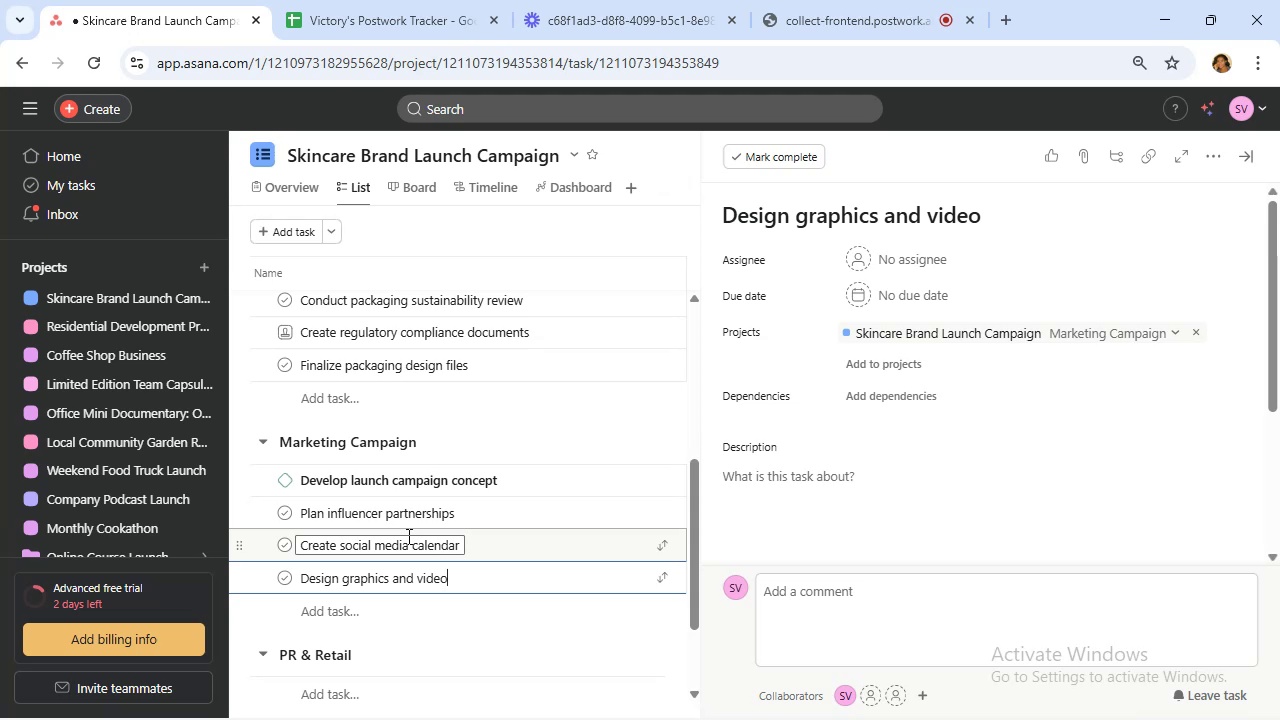 
key(Enter)
 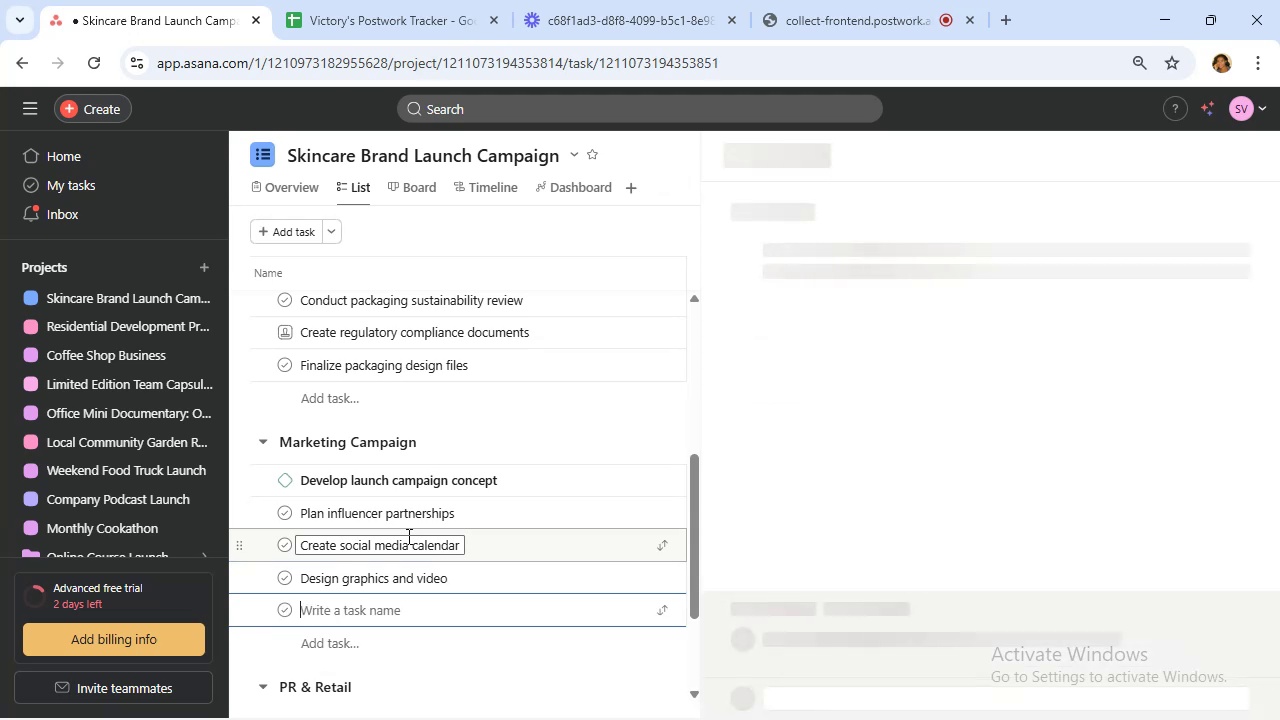 
type(Approve campaign assets)
 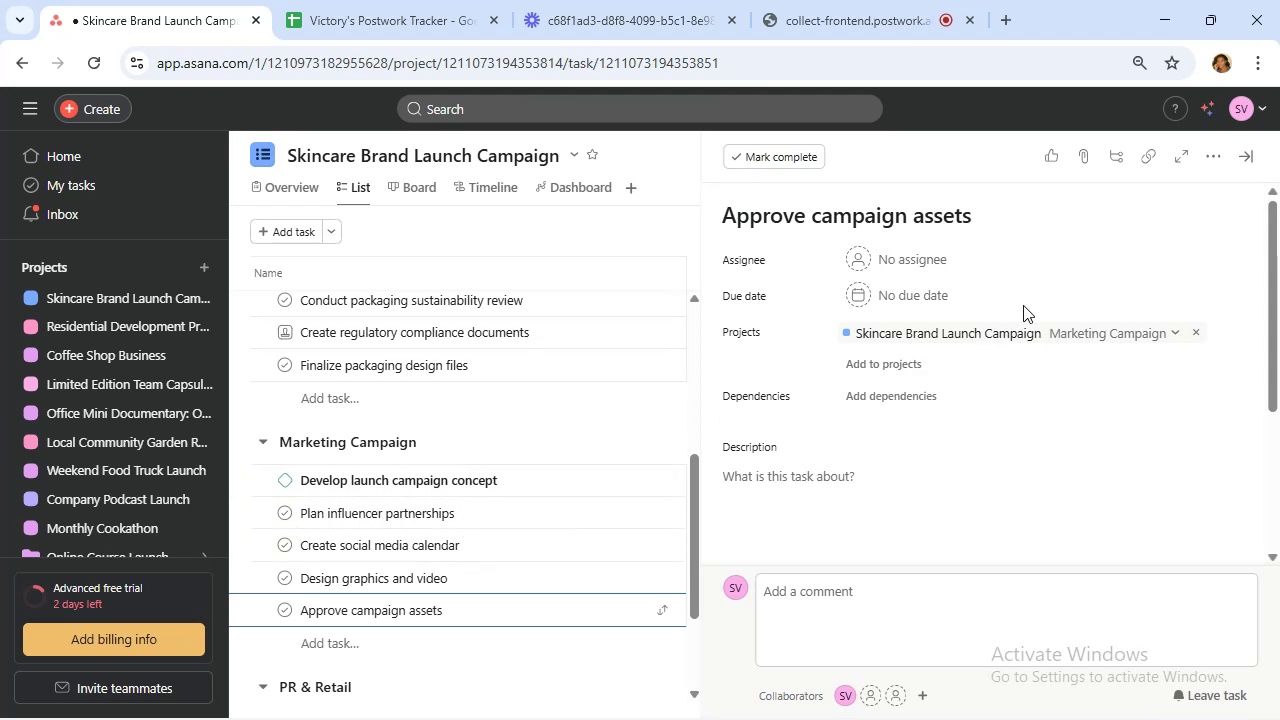 
left_click([1208, 153])
 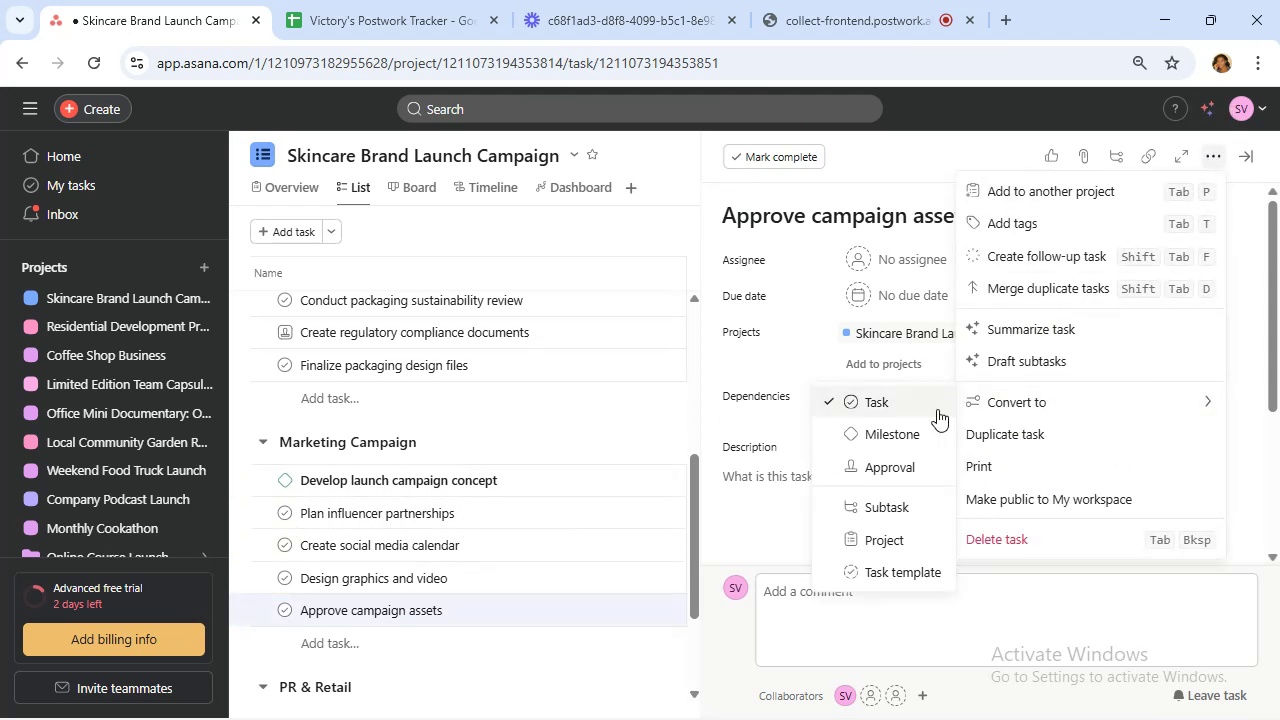 
left_click([912, 462])
 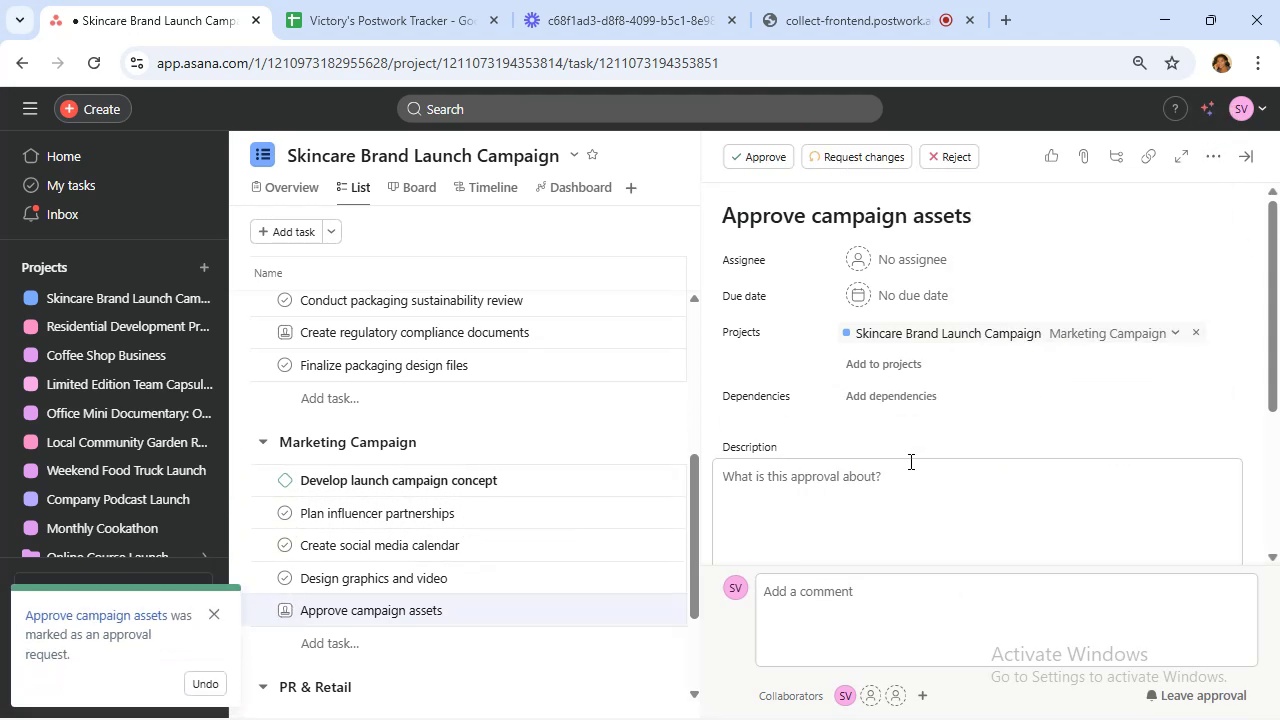 
scroll: coordinate [599, 444], scroll_direction: down, amount: 3.0
 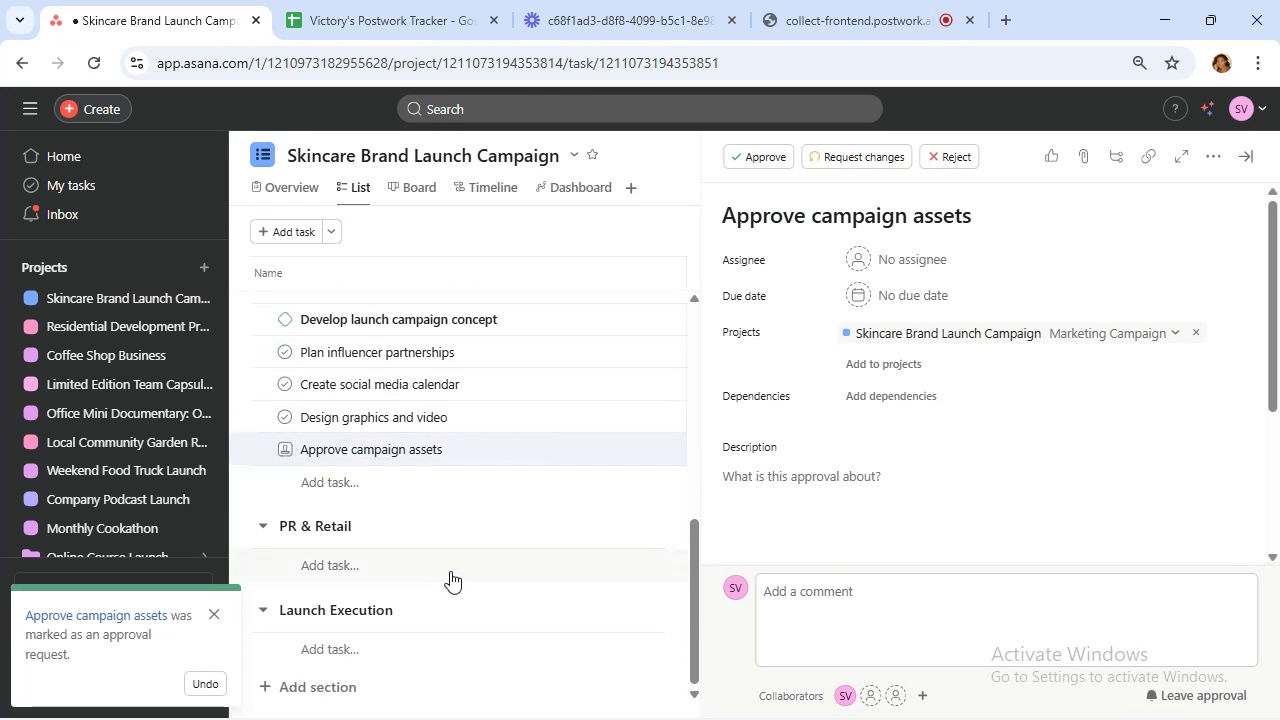 
left_click([450, 571])
 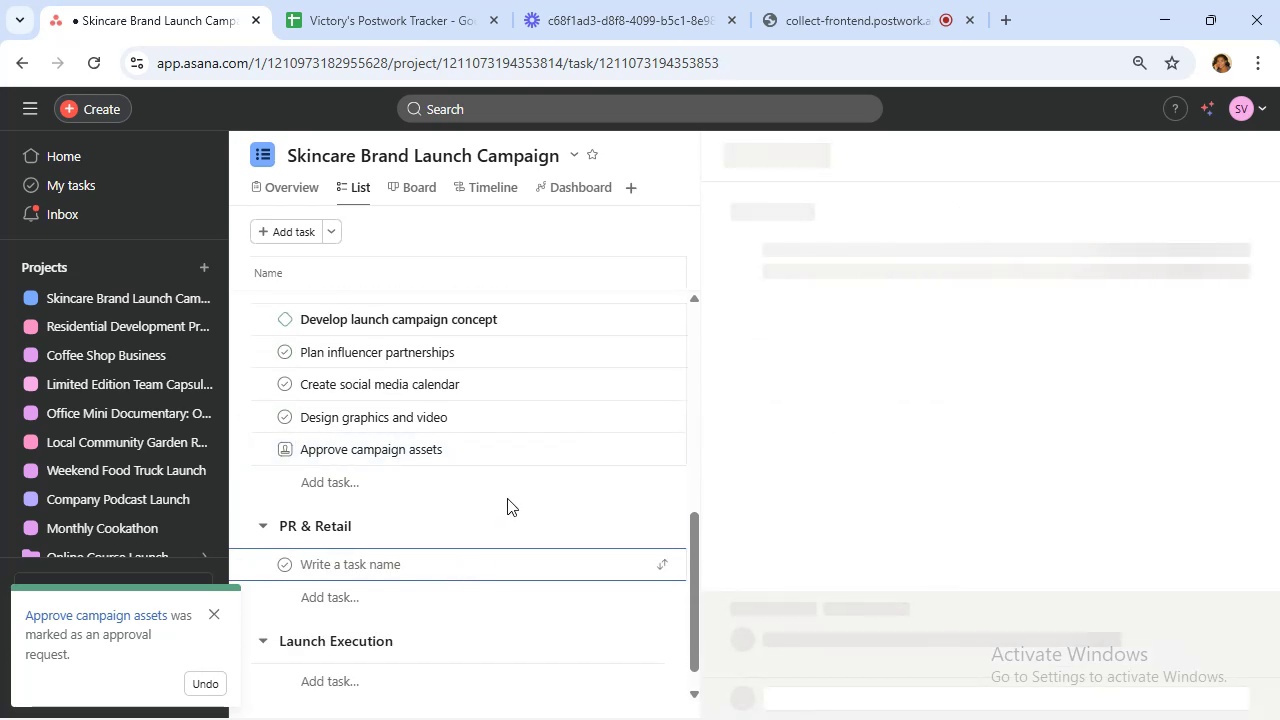 
type(DRAft press elease)
 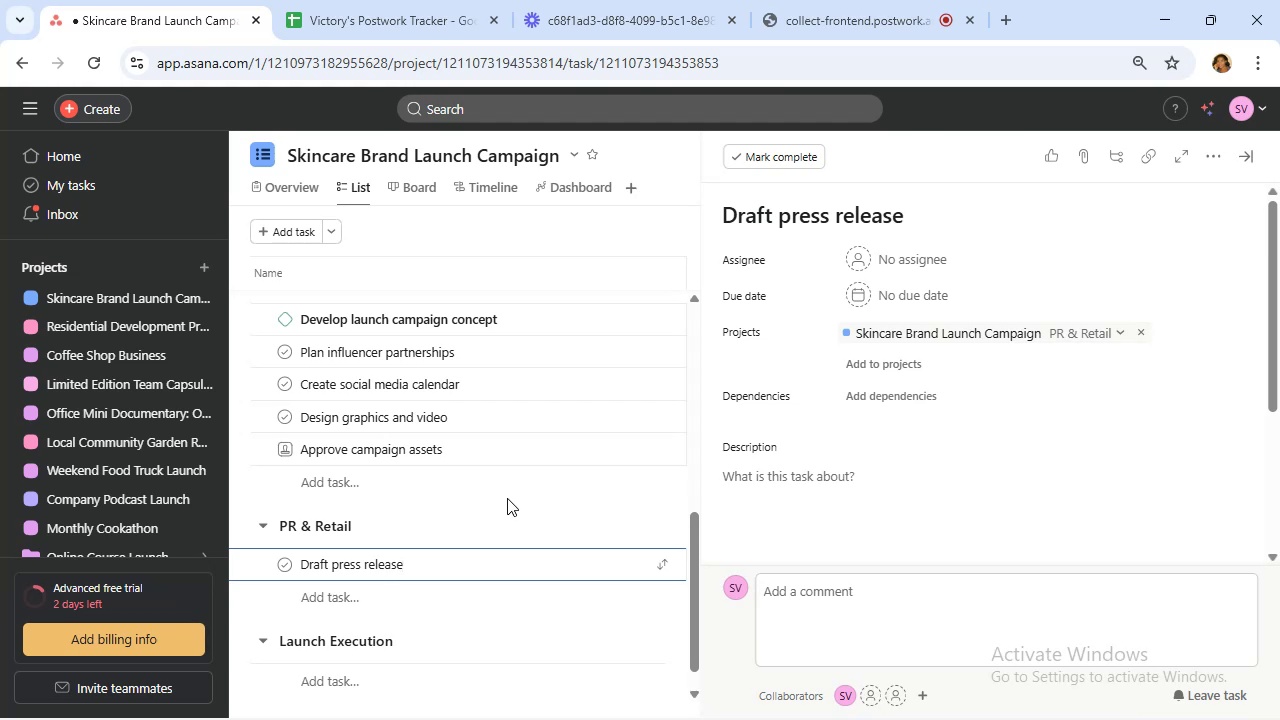 
key(Enter)
 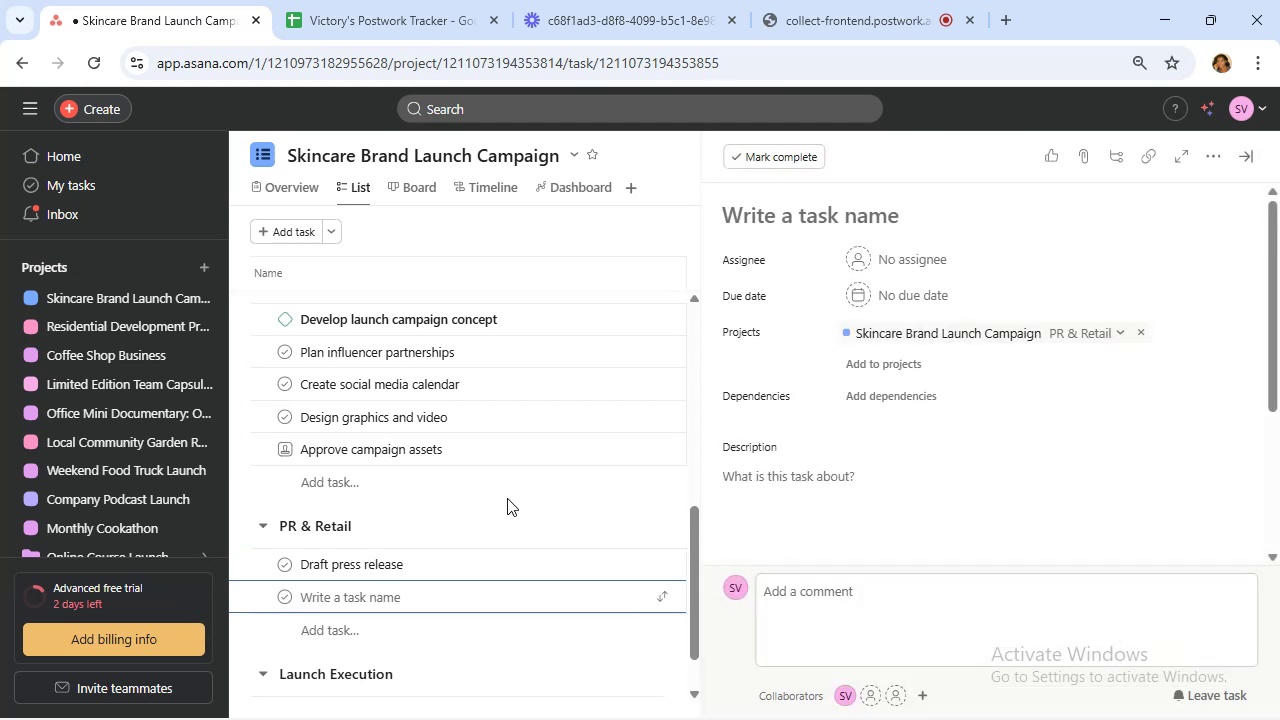 
type(CReate medi kit)
 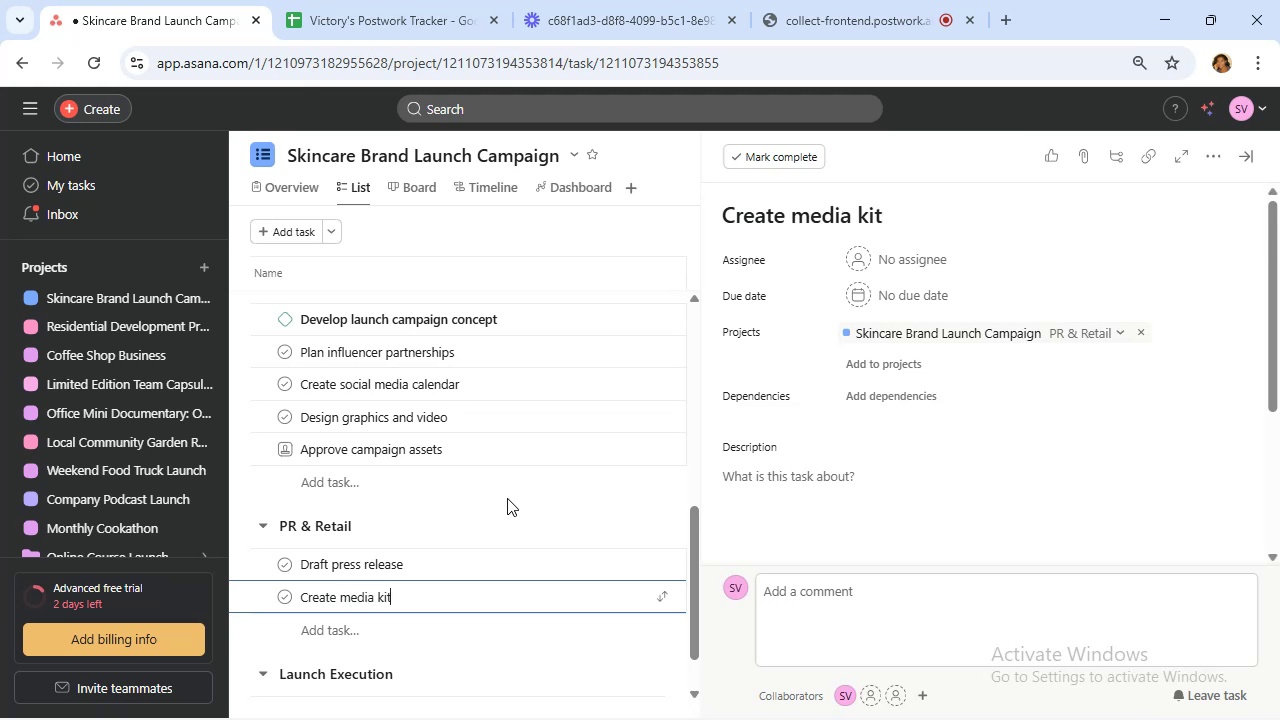 
wait(19.73)
 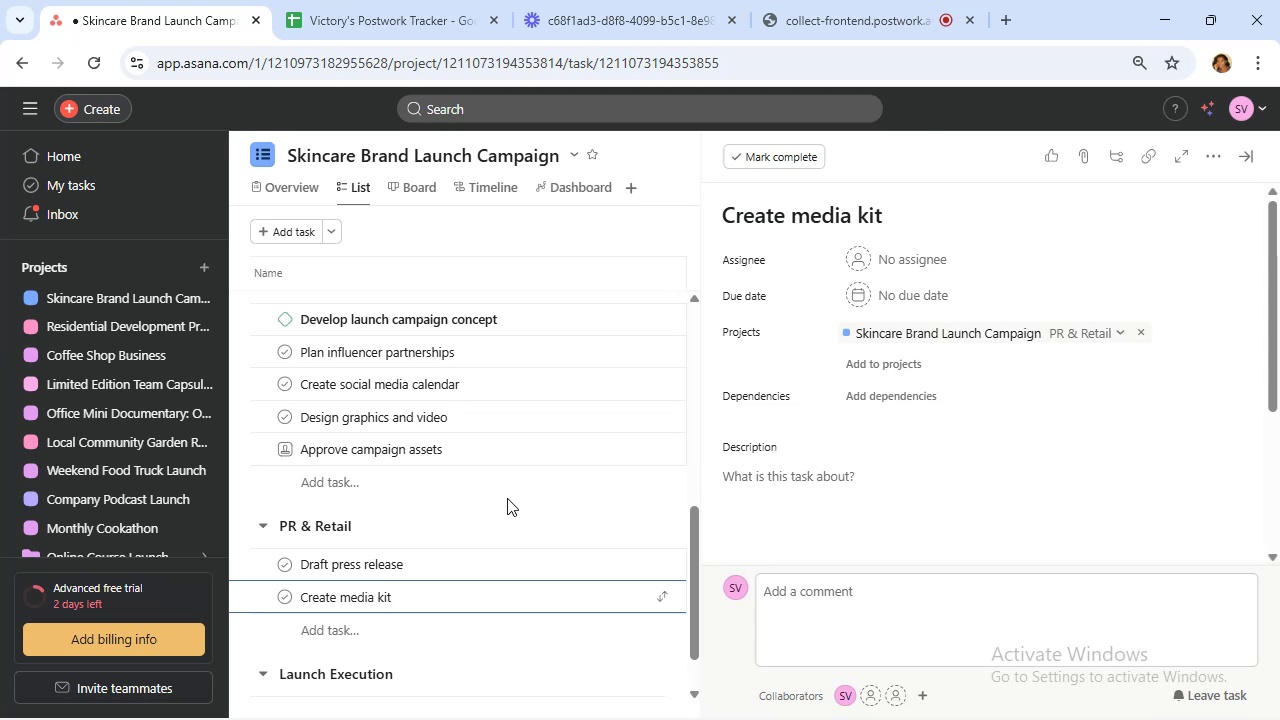 
key(Enter)
 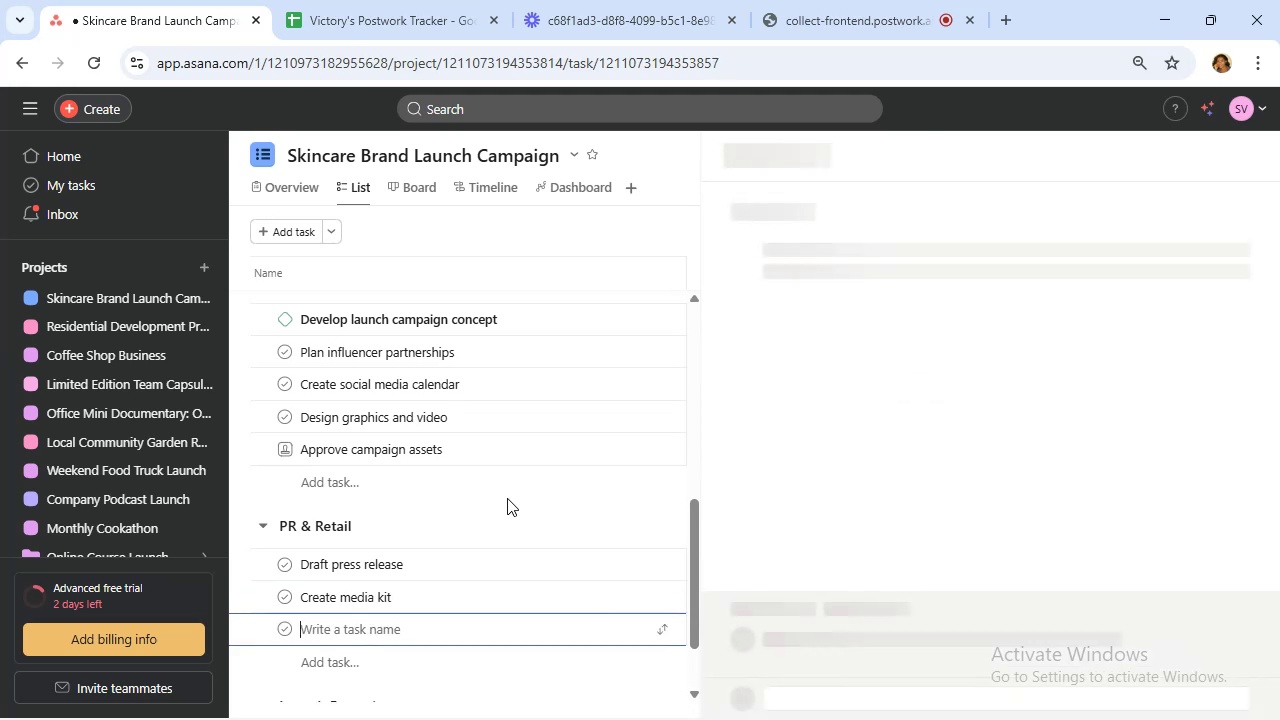 
type(Pitch to beauty bloggers, editors & journalists)
 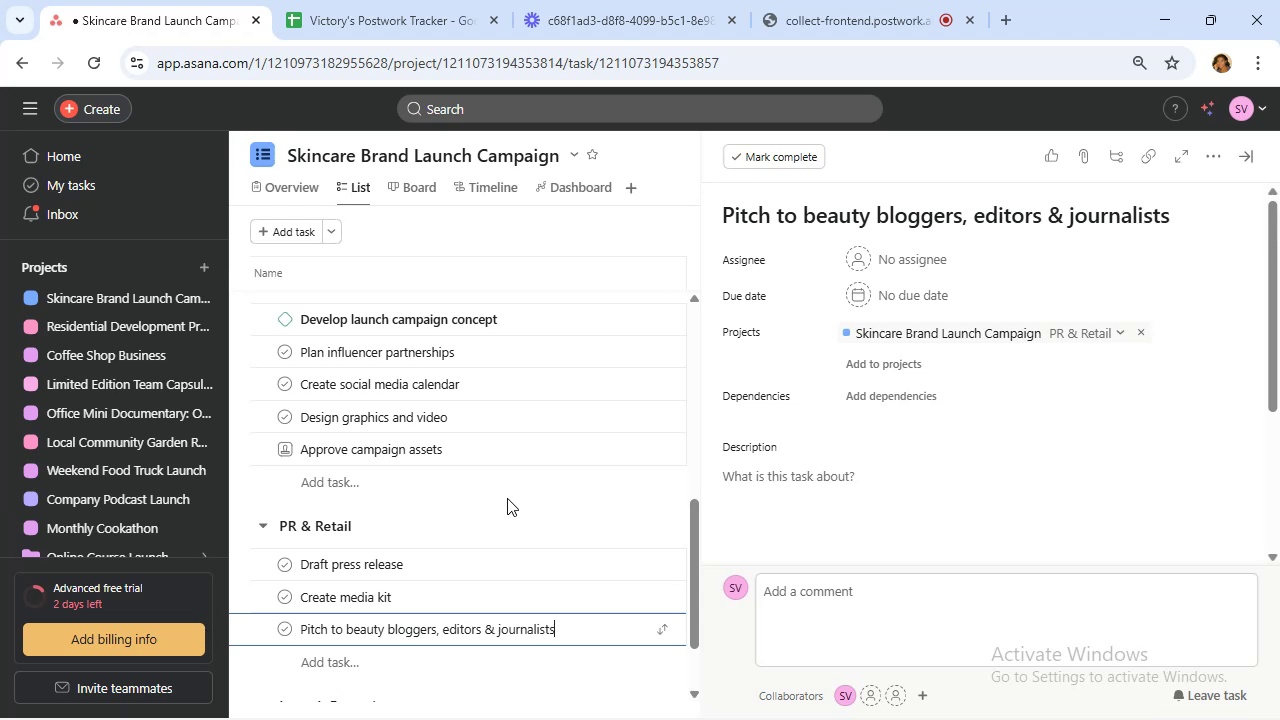 
key(ArrowUp)
 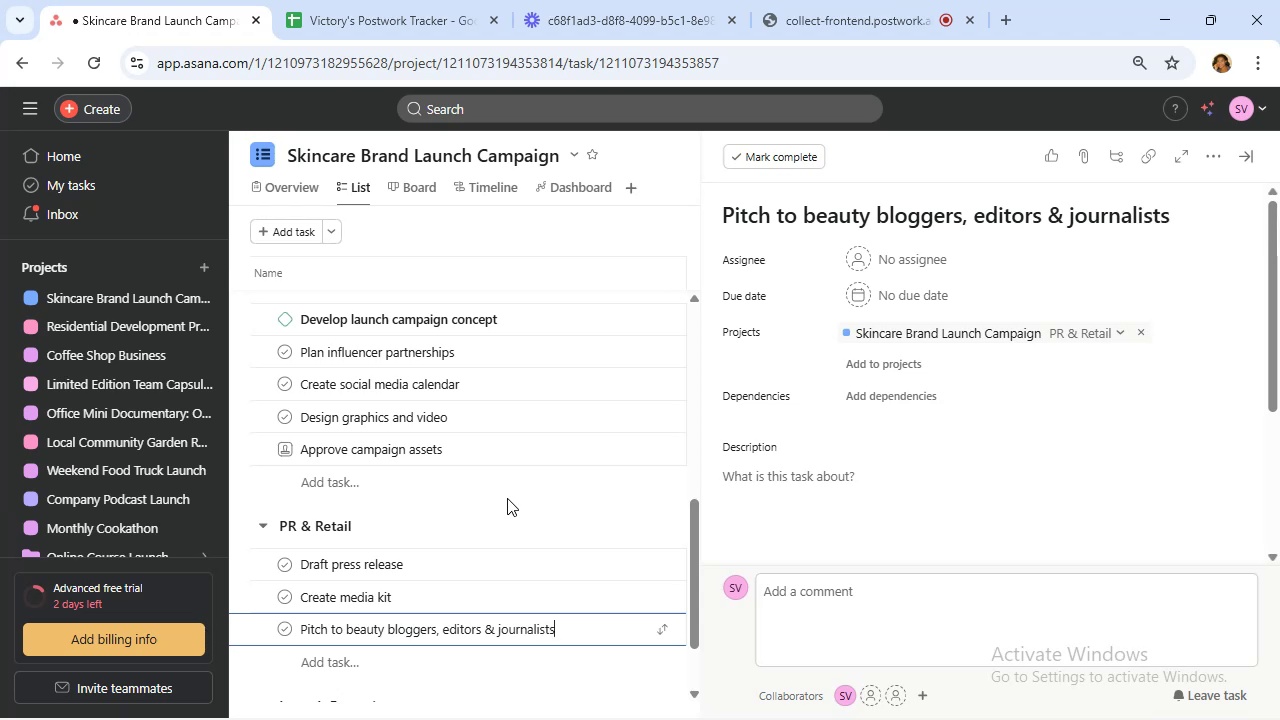 
key(ArrowDown)
 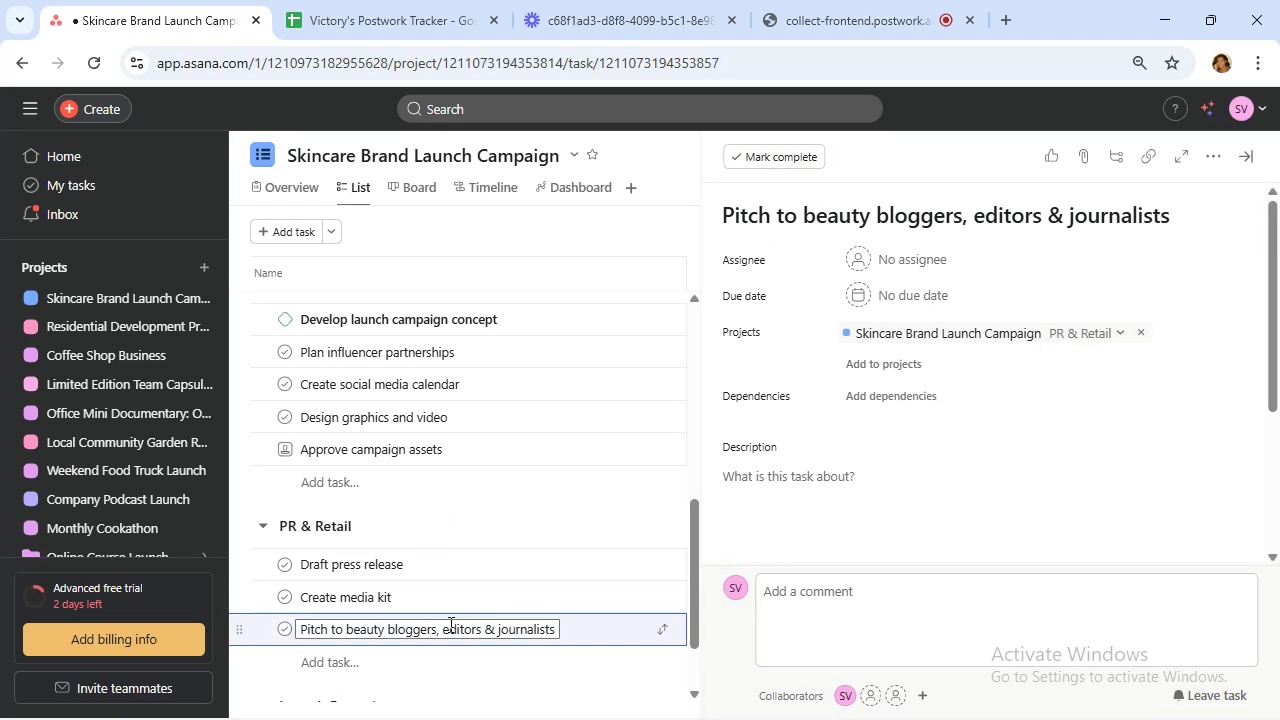 
left_click([446, 604])
 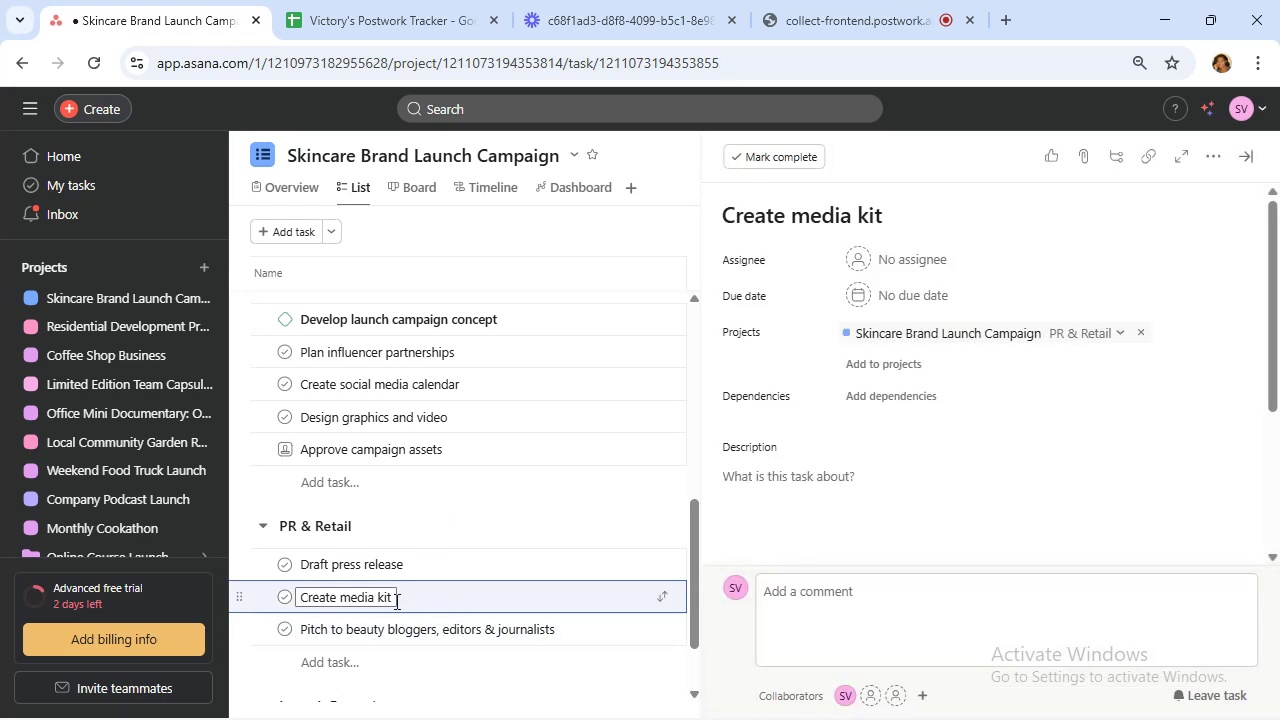 
left_click([390, 597])
 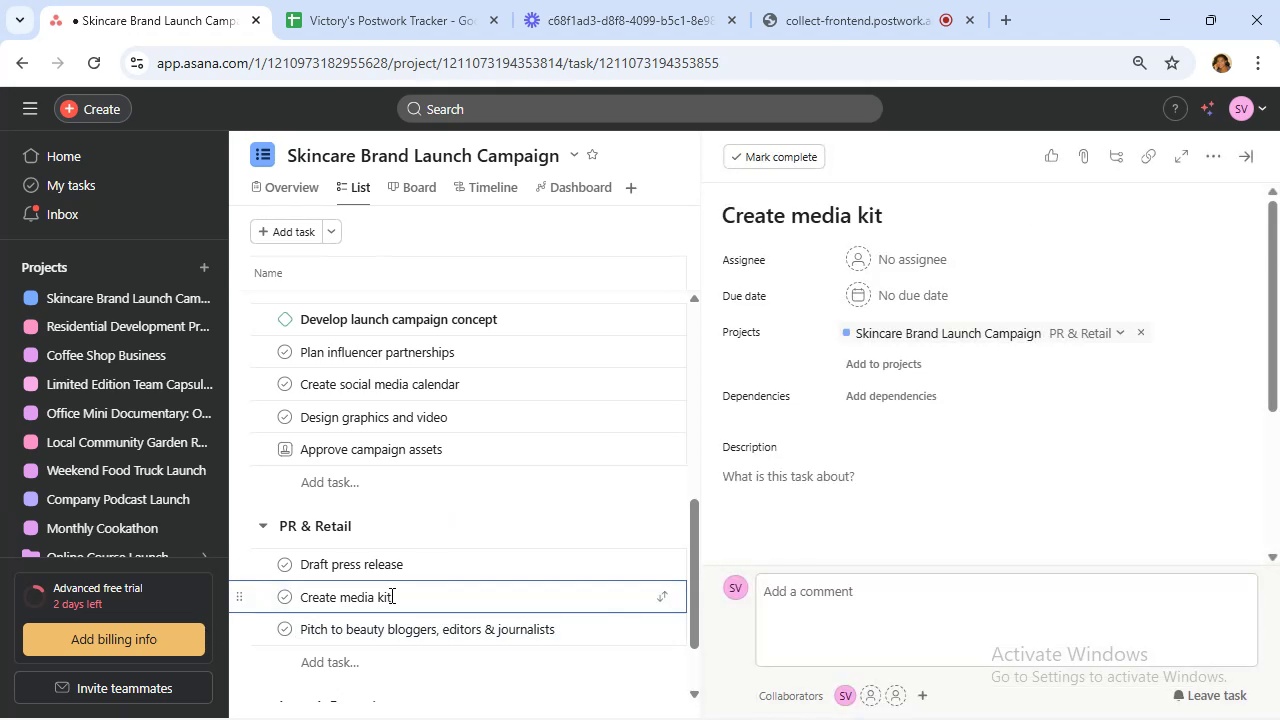 
type( 9high res images,)
 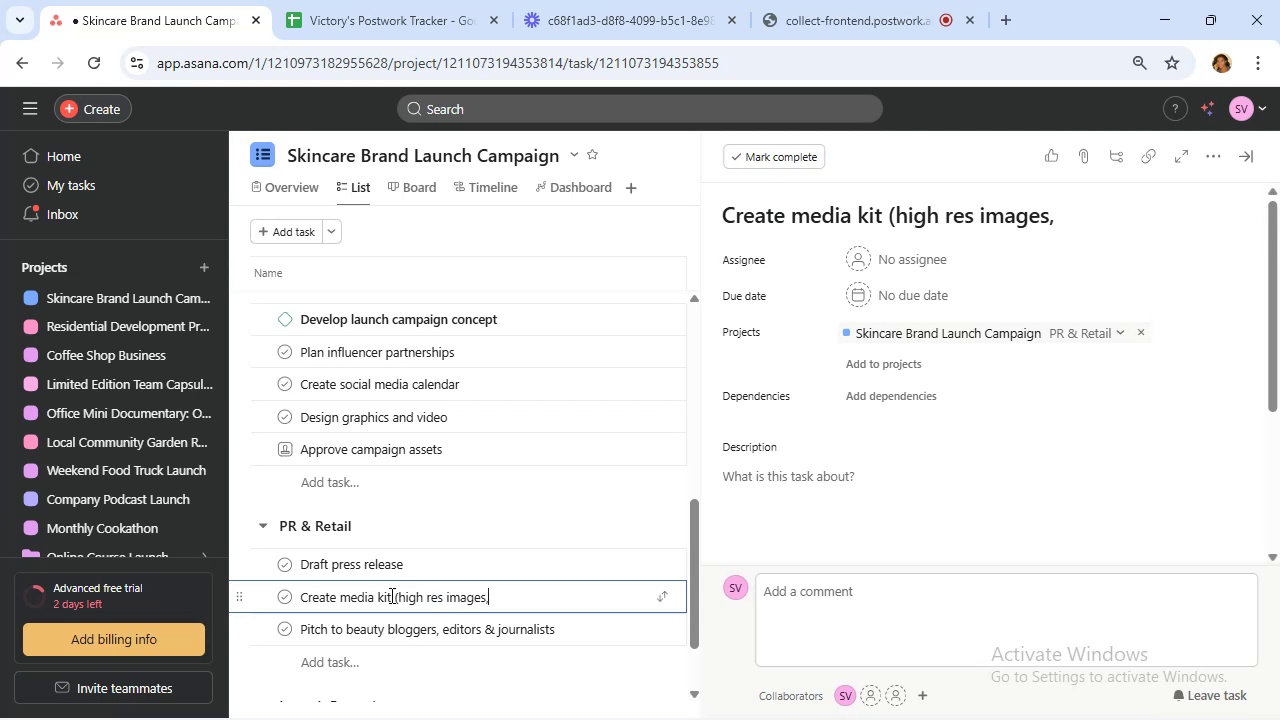 
type( brand story, product info0)
 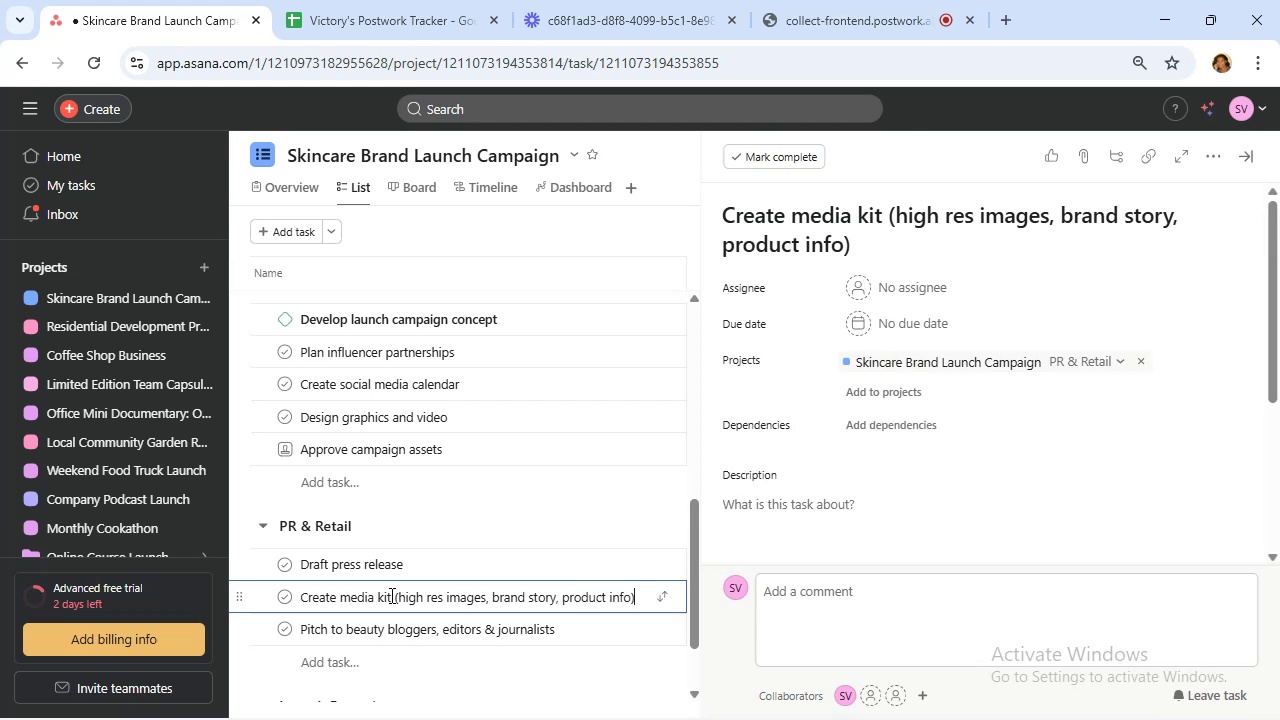 
hold_key(key=ShiftRight, duration=0.7)
 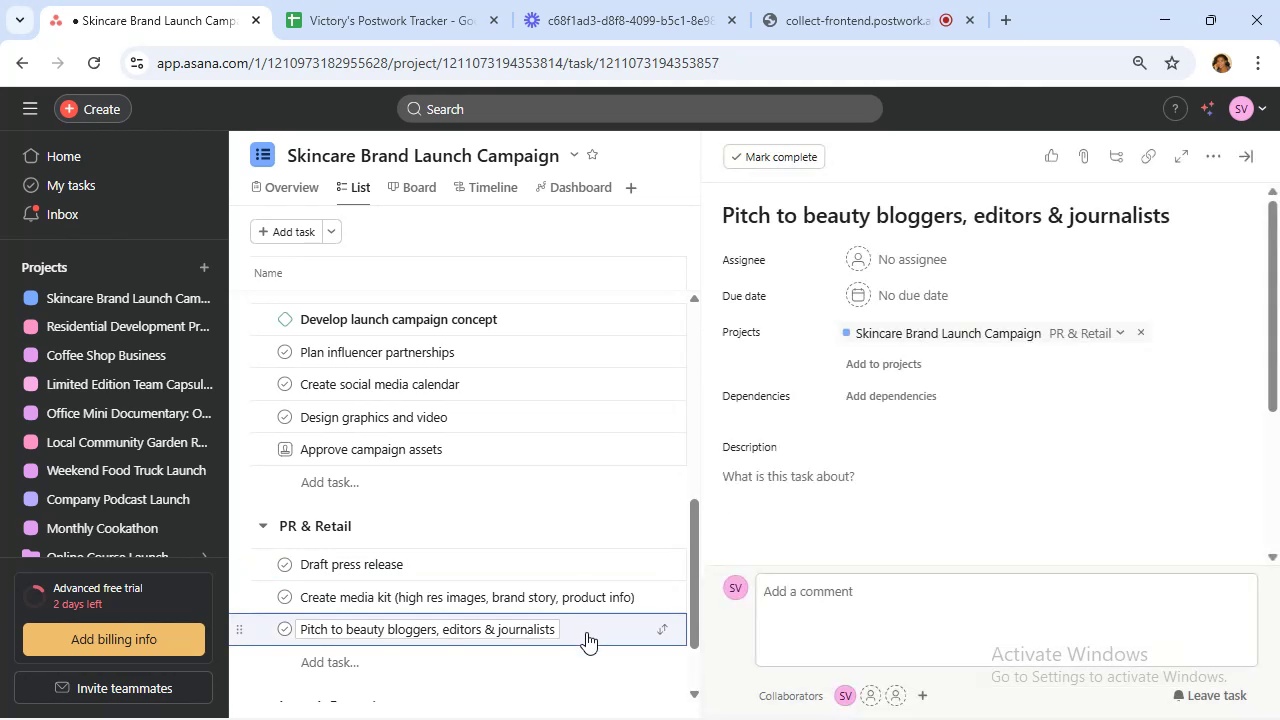 
key(Enter)
 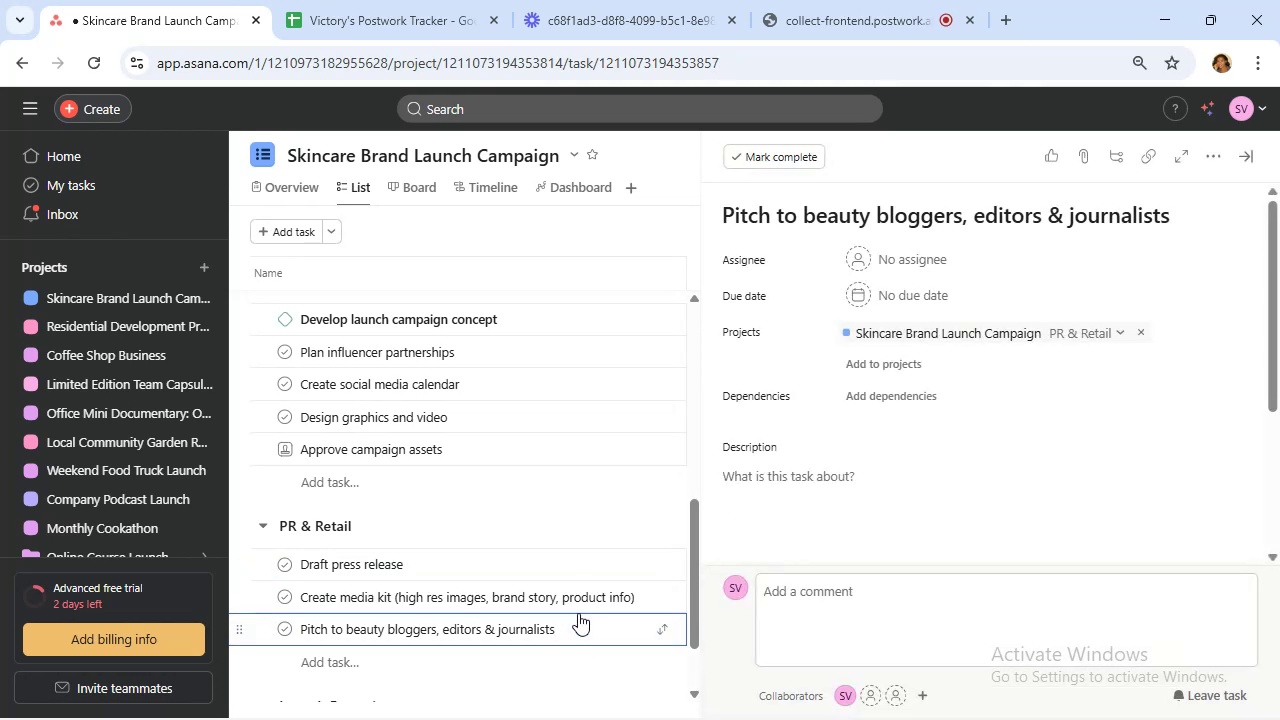 
key(Enter)
 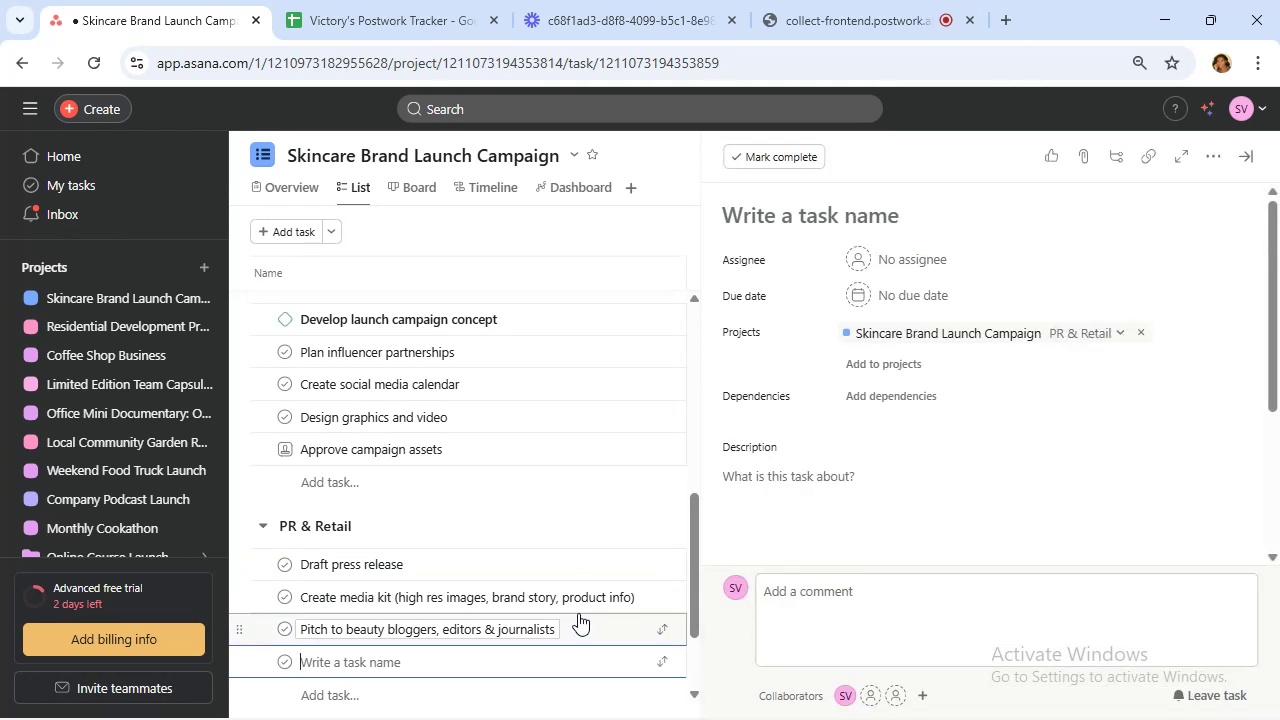 
scroll: coordinate [552, 601], scroll_direction: down, amount: 3.0
 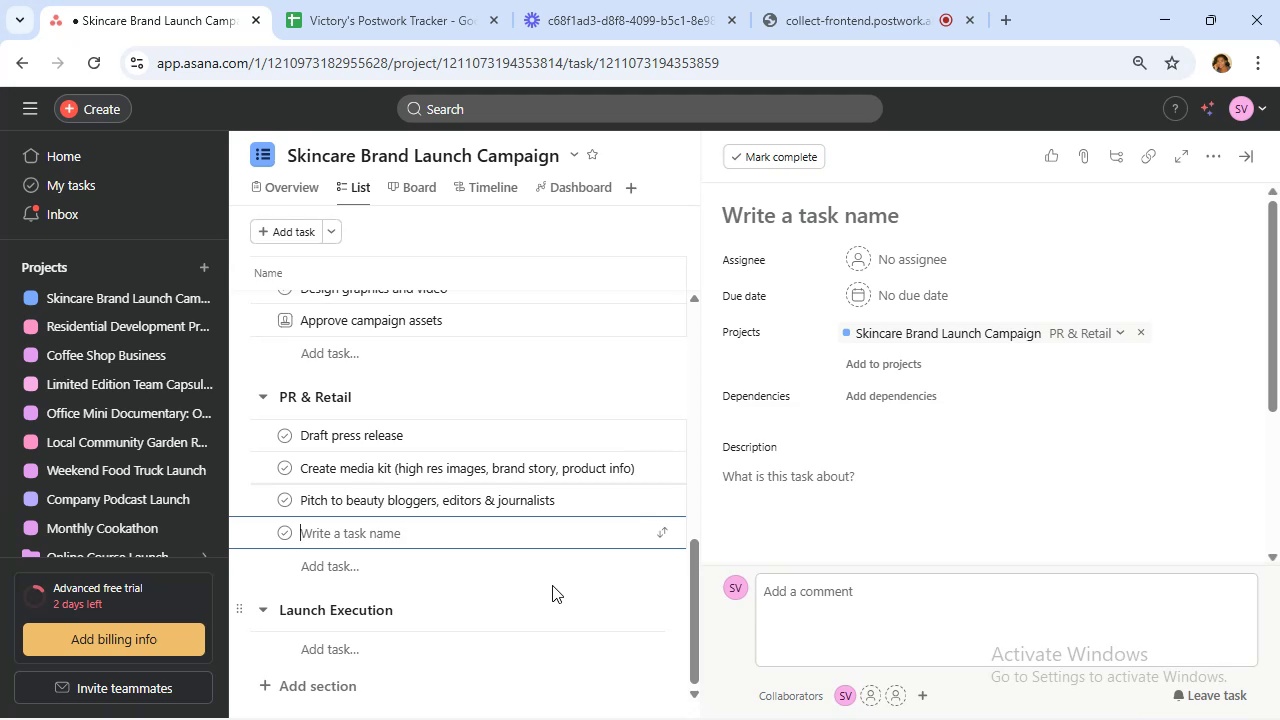 
wait(7.6)
 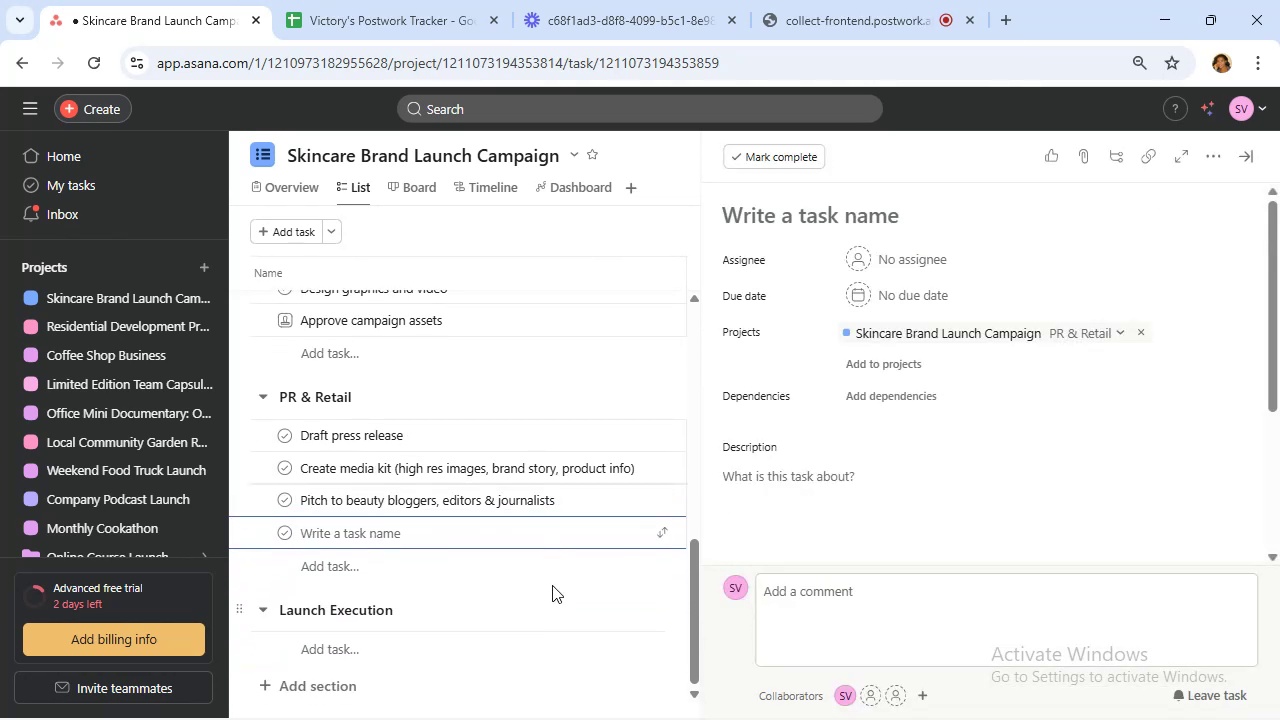 
type(CONFIRm )
 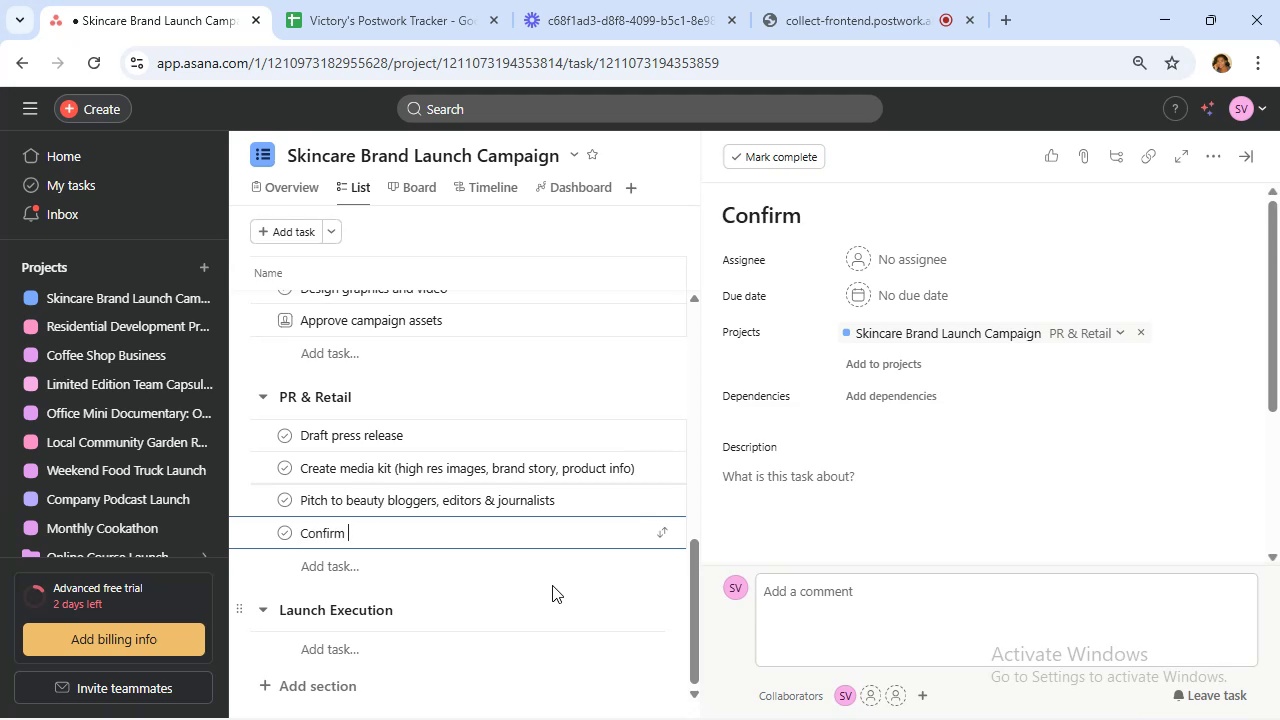 
type(retail distribbution)
 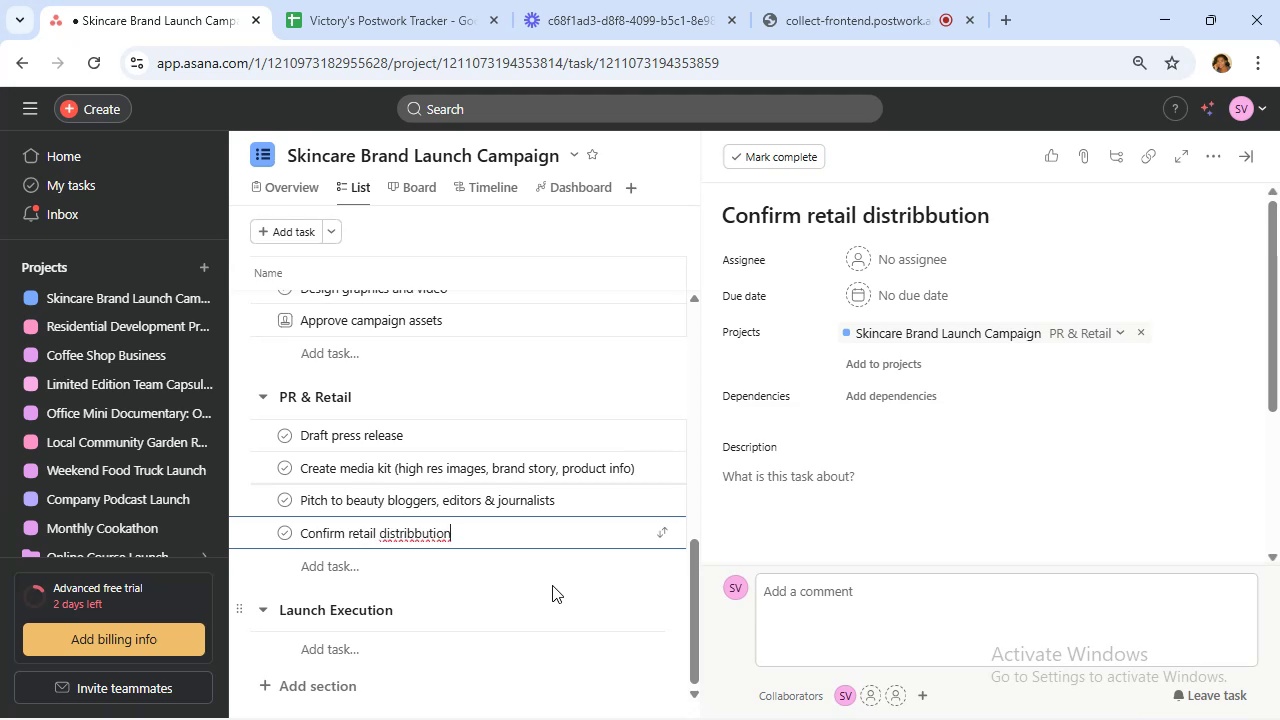 
type(a)
key(Backspace)
type( agreements)
 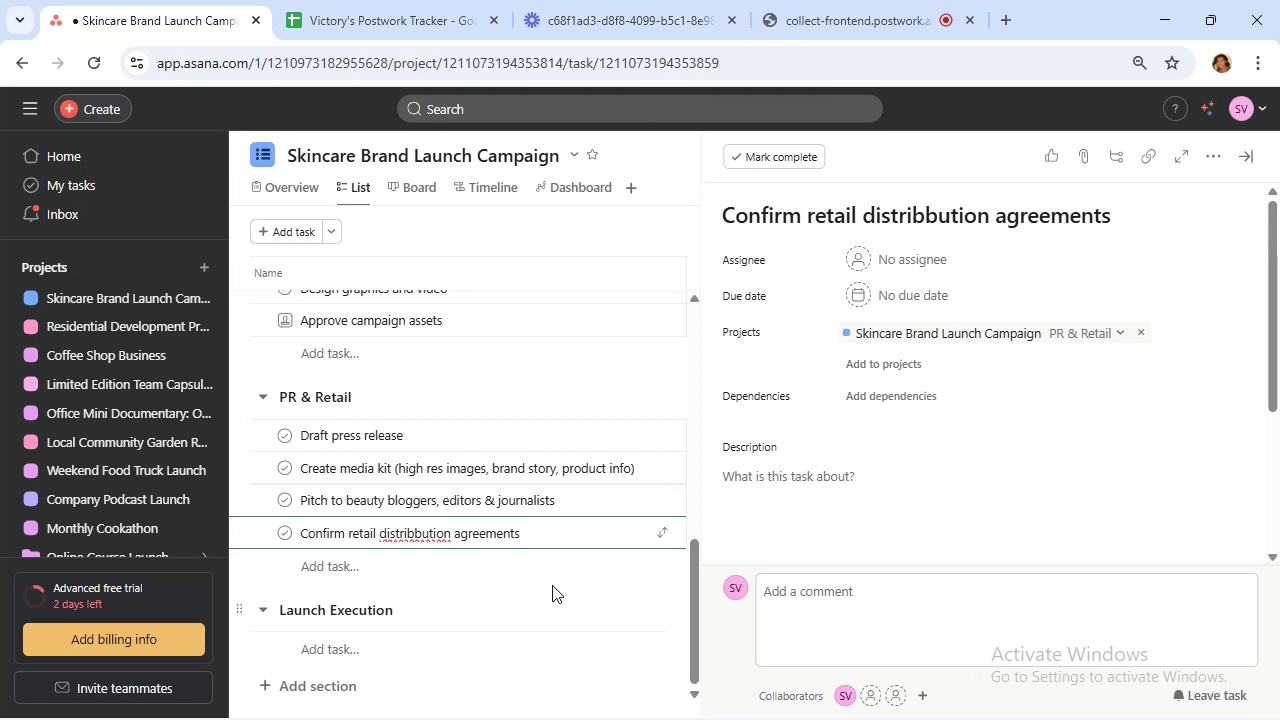 
hold_key(key=ArrowLeft, duration=1.13)
 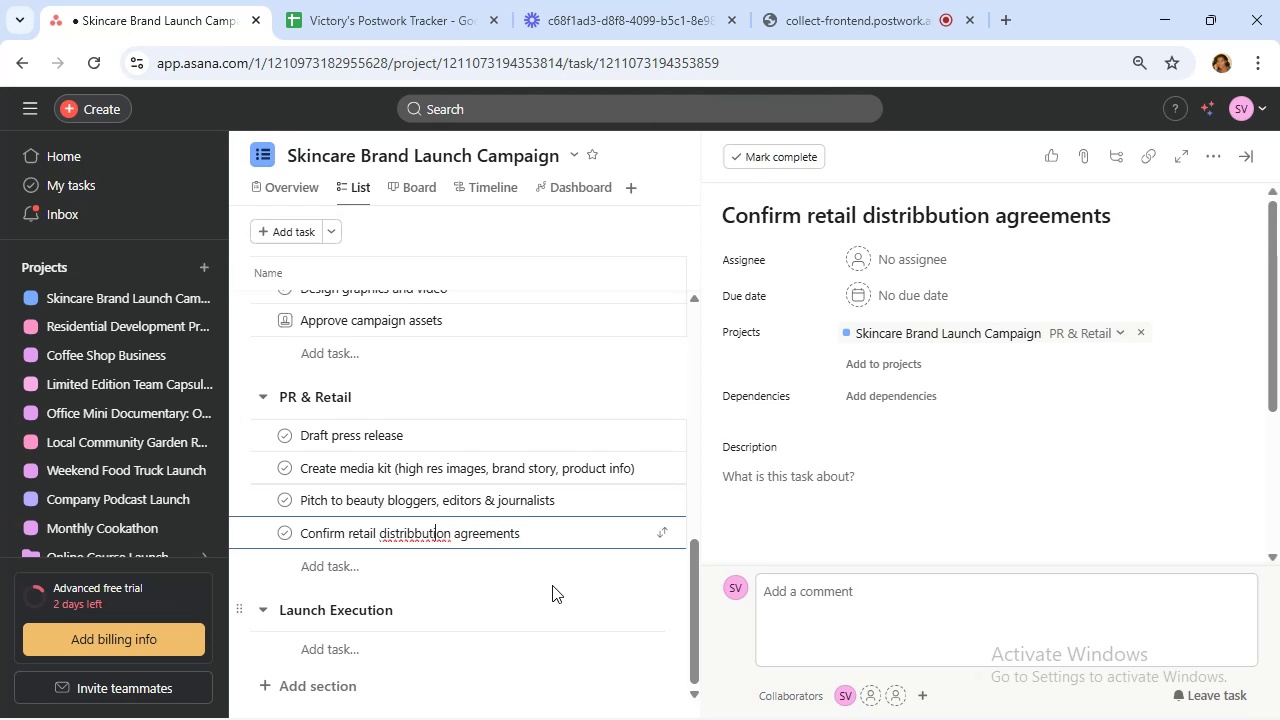 
key(ArrowLeft)
 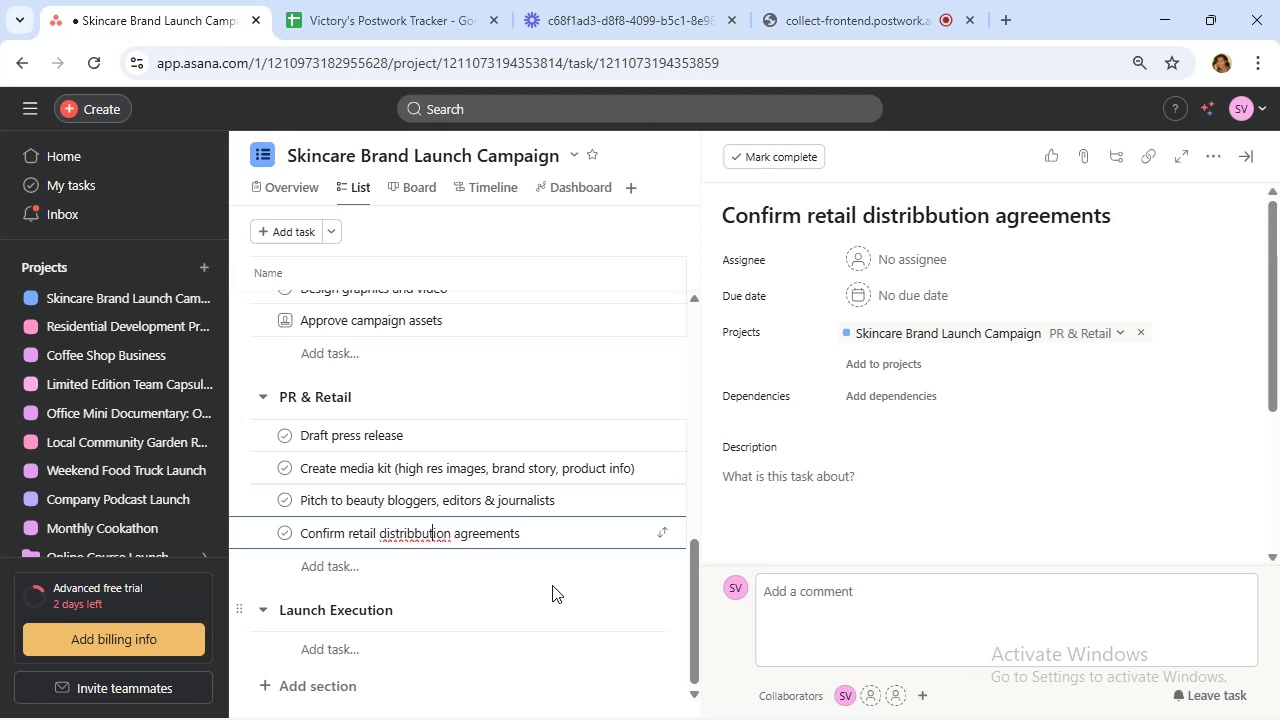 
key(ArrowLeft)
 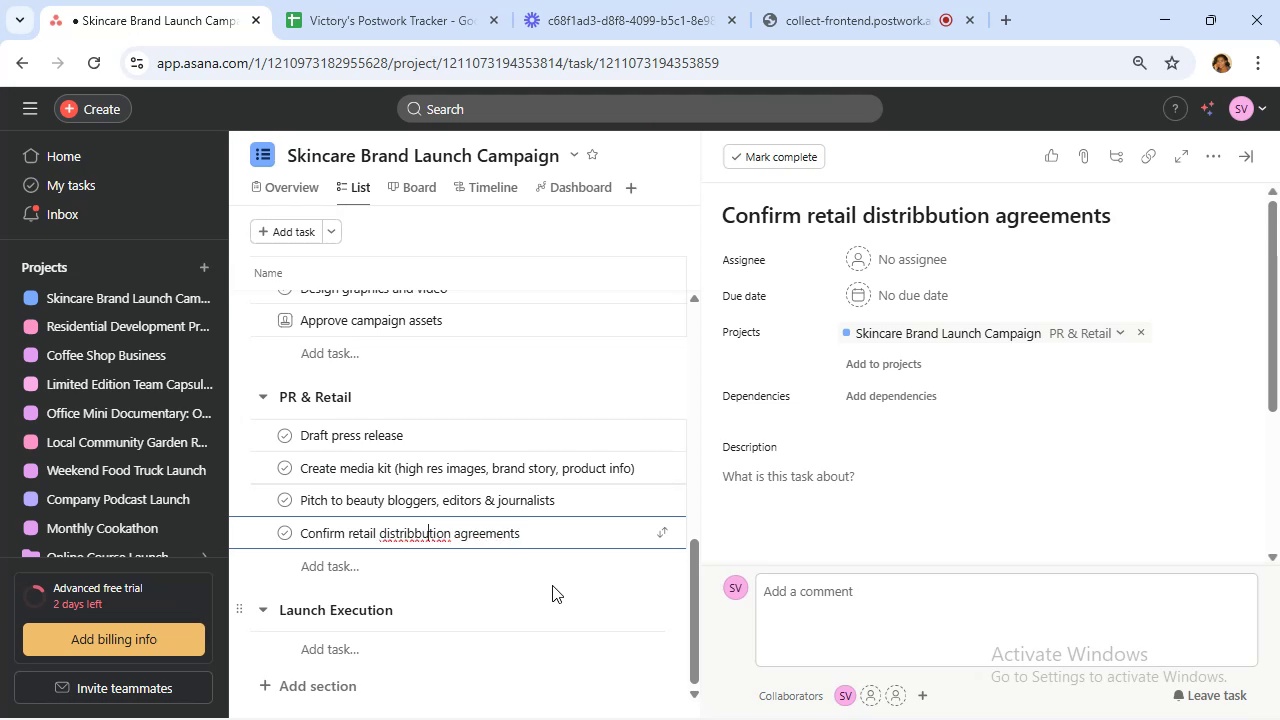 
key(ArrowLeft)
 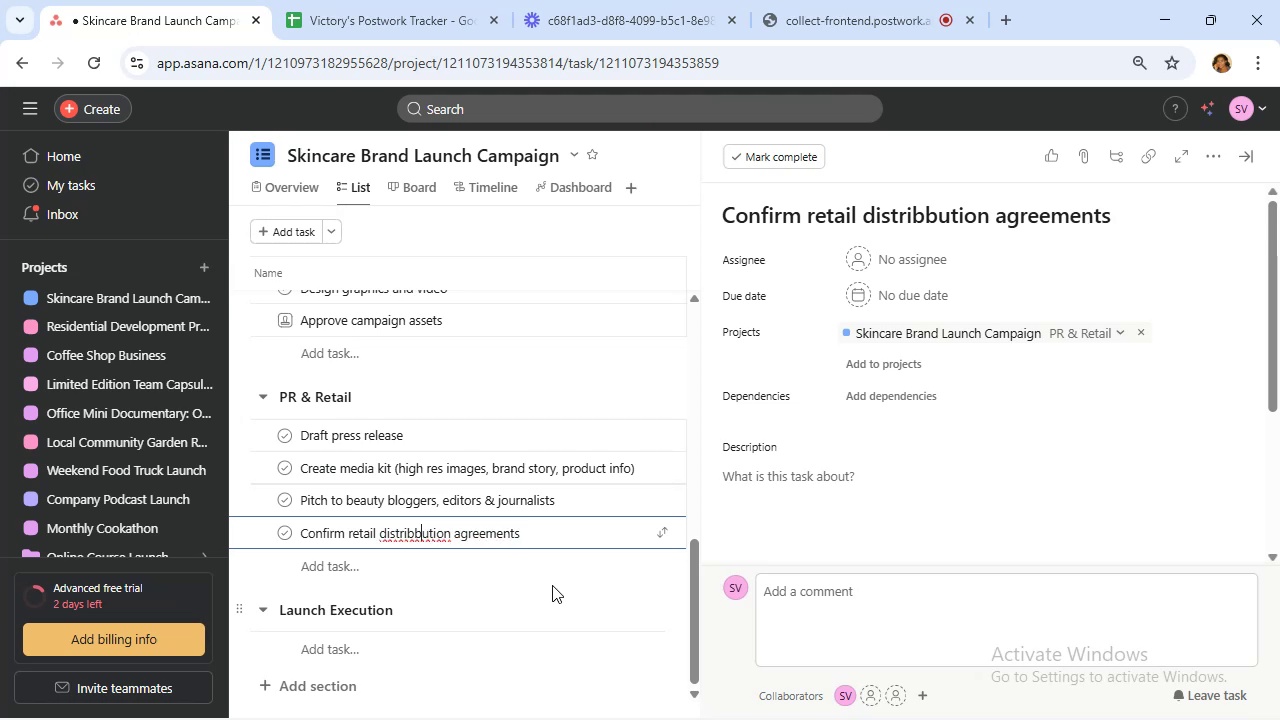 
key(Backspace)
 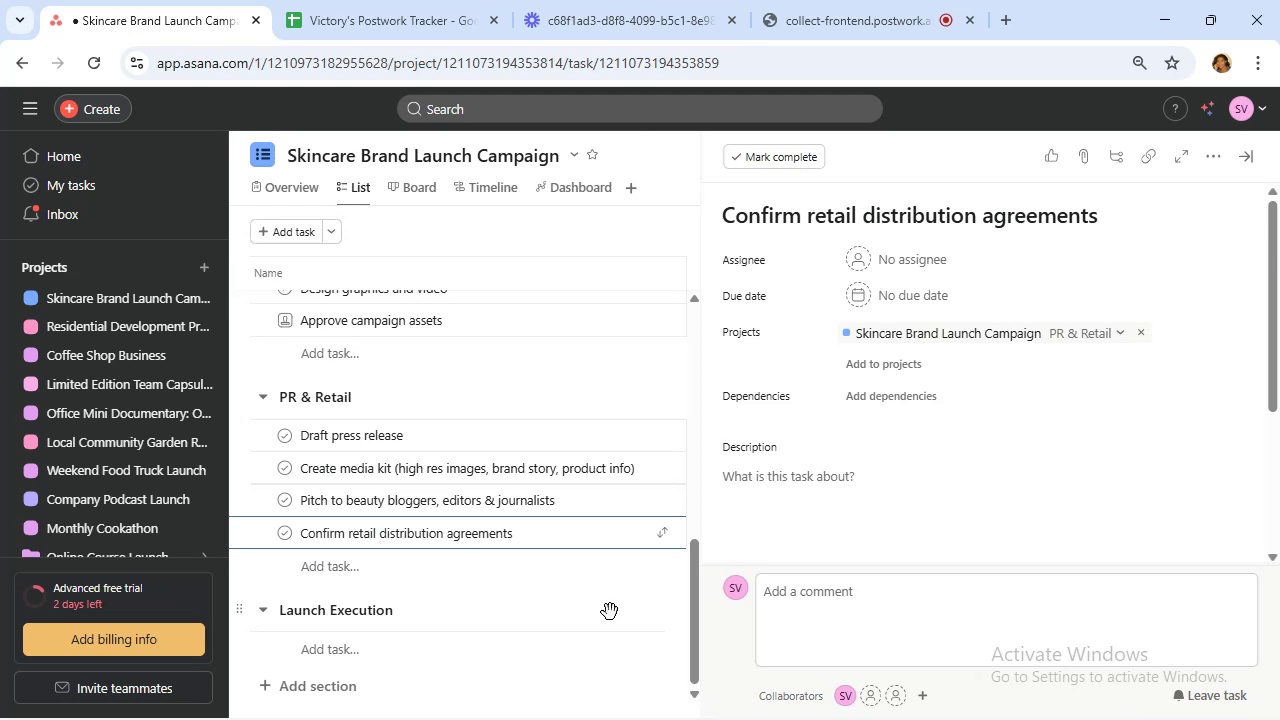 
hold_key(key=ArrowRight, duration=1.39)
 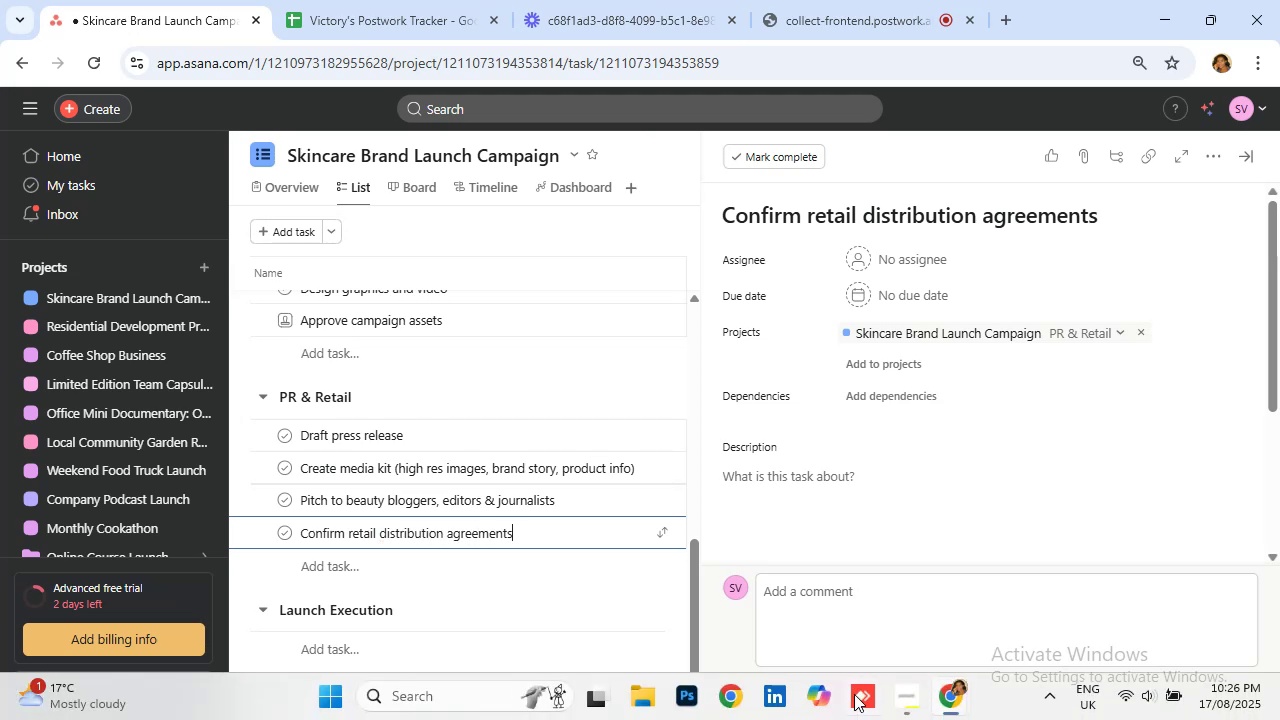 
mouse_move([766, 531])
 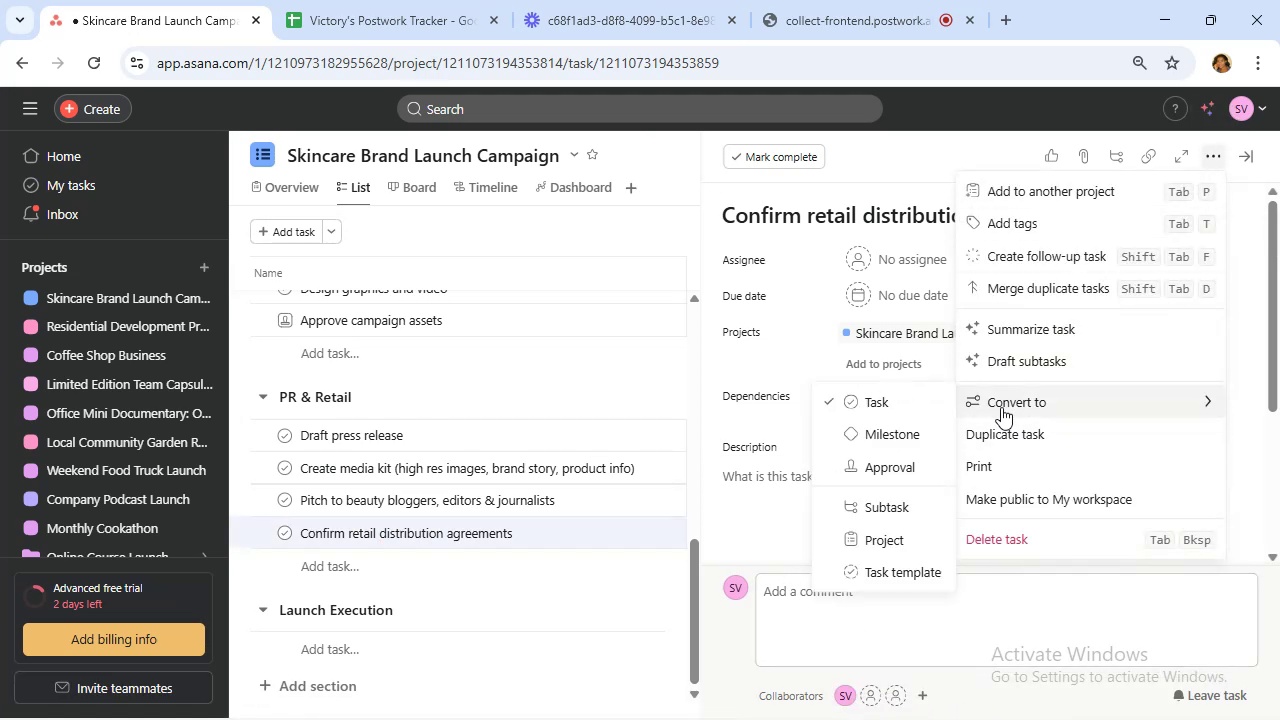 
left_click([901, 433])
 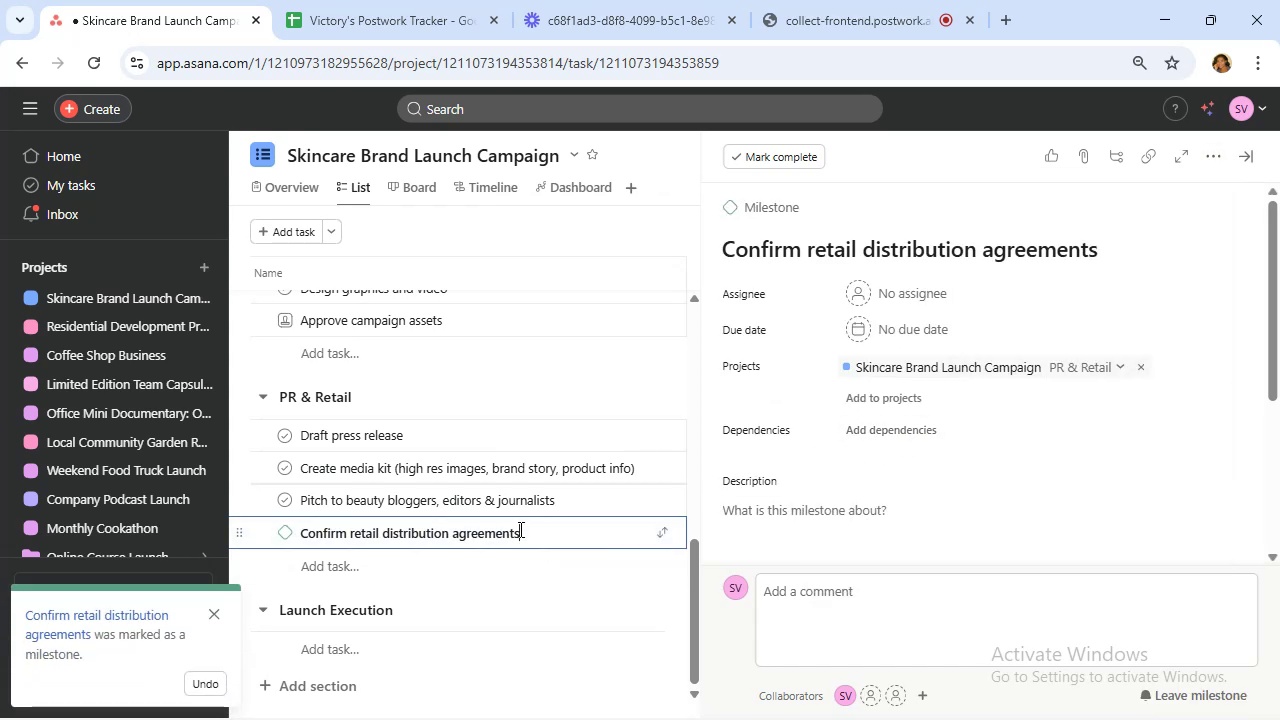 
key(Enter)
 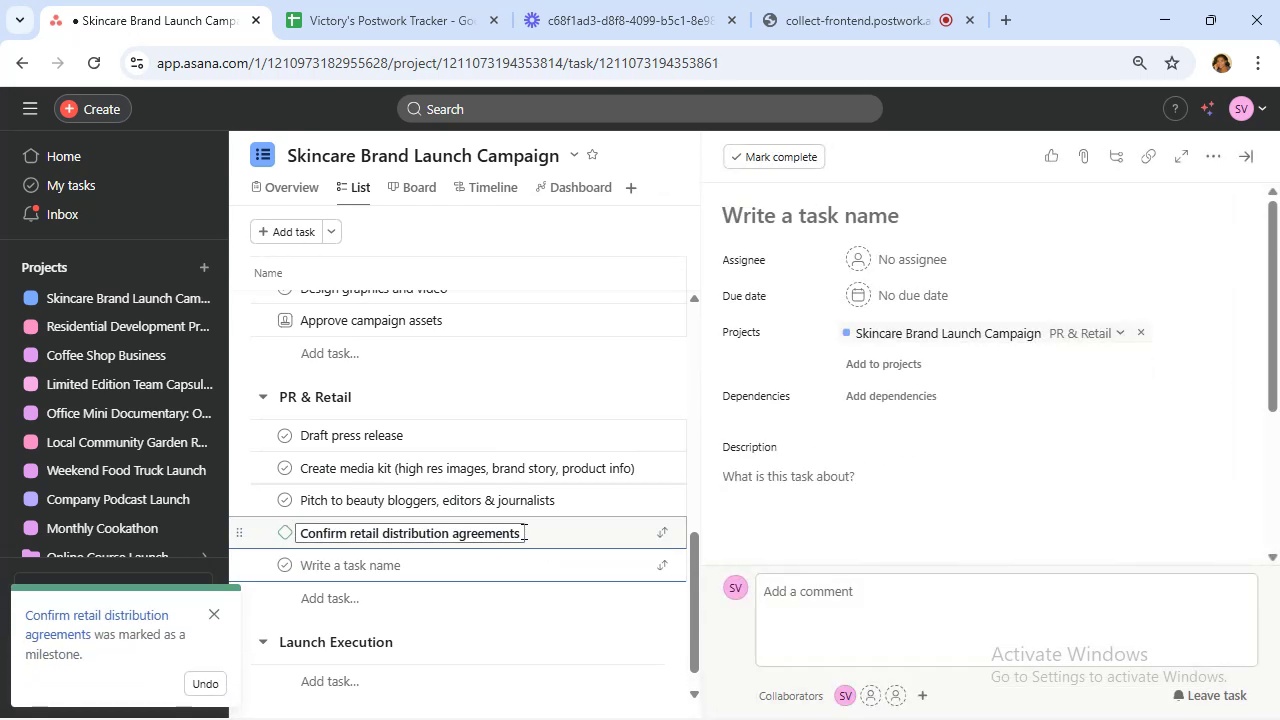 
type(COordinate product seeding)
 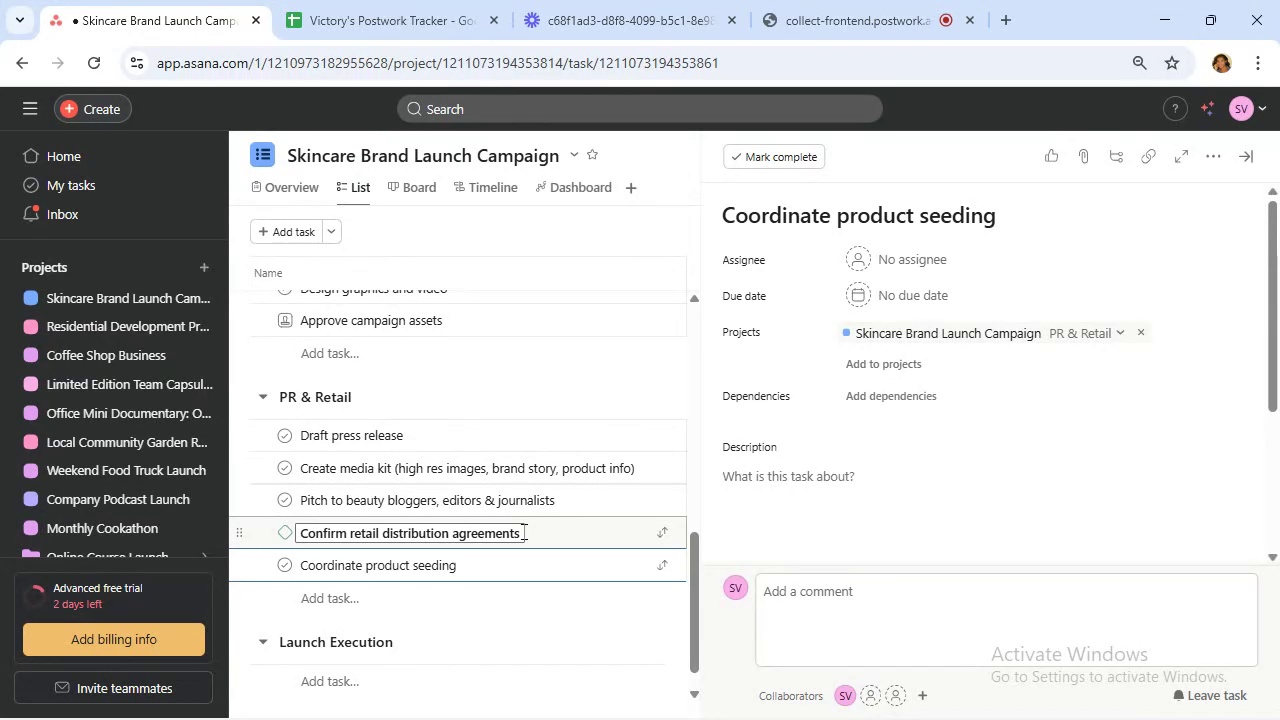 
wait(6.45)
 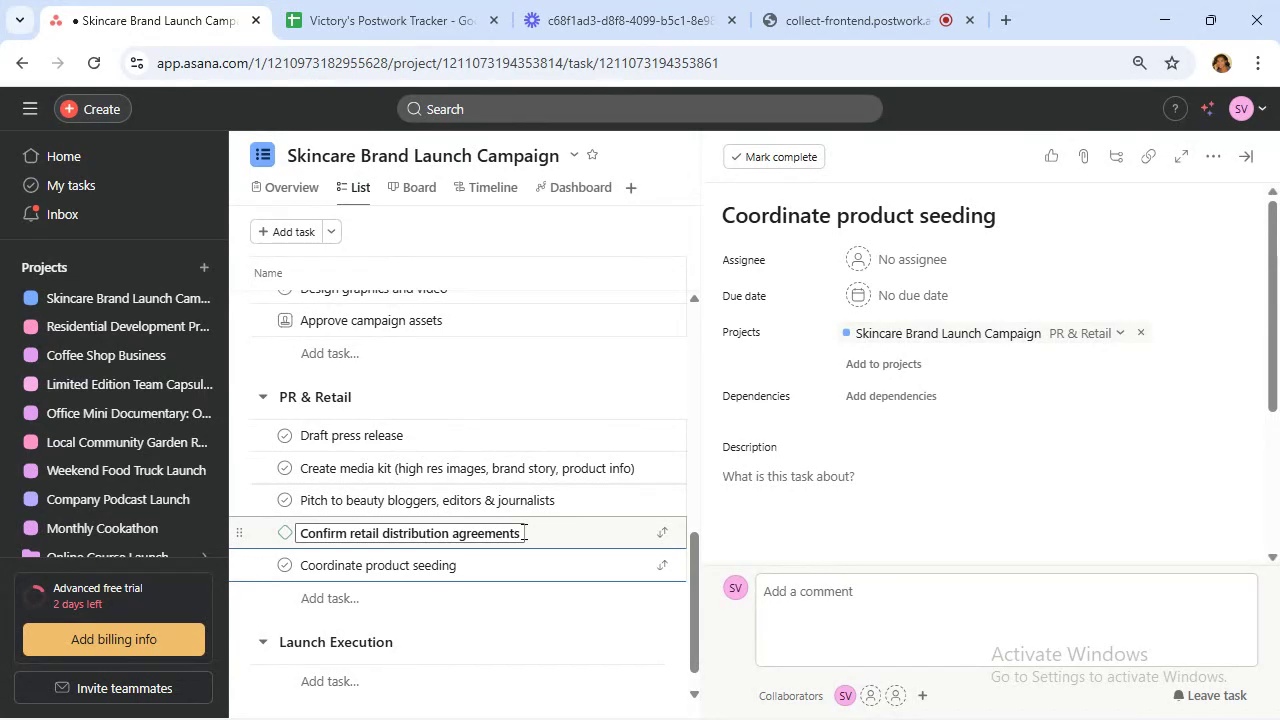 
scroll: coordinate [454, 596], scroll_direction: down, amount: 7.0
 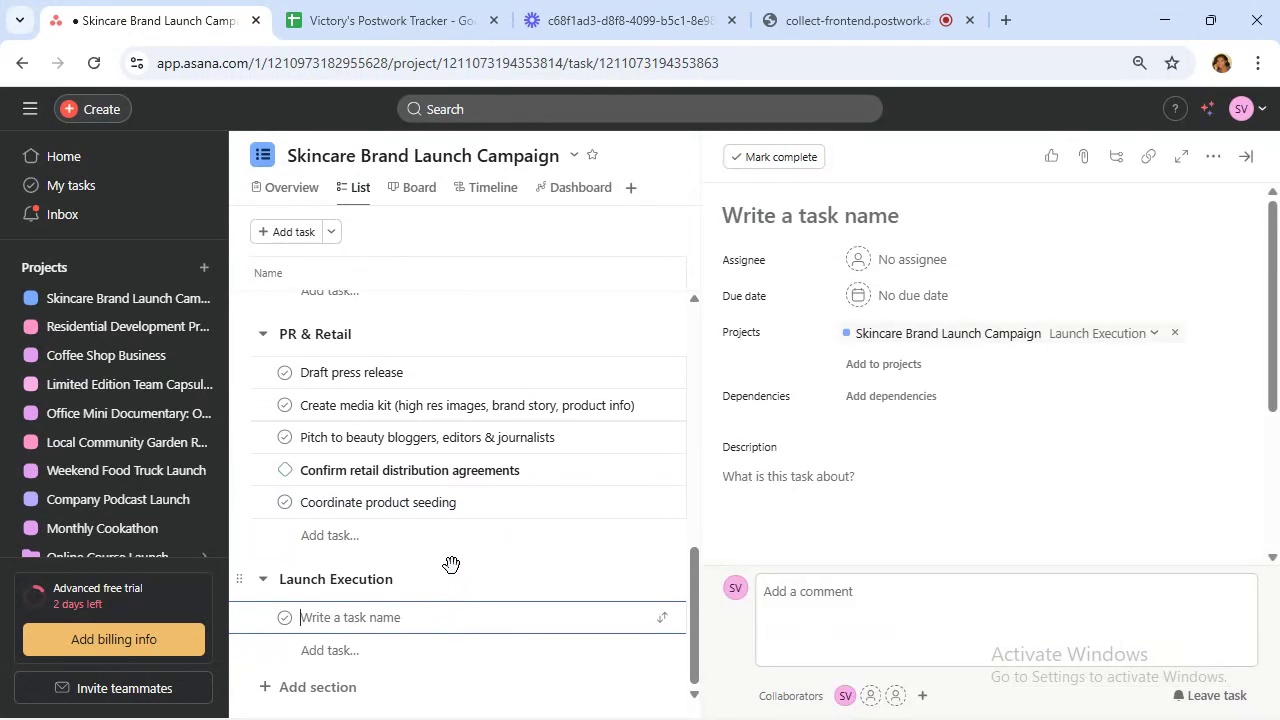 
type(SCHEdule social media posts)
 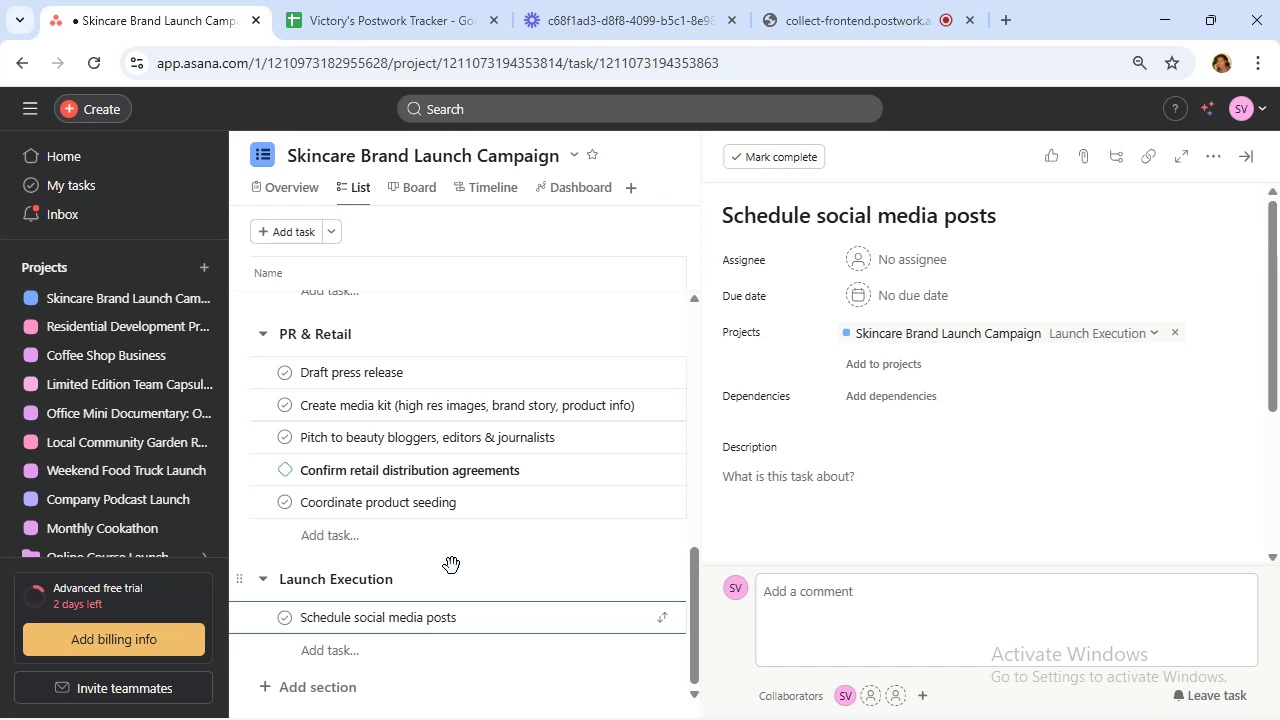 
wait(5.36)
 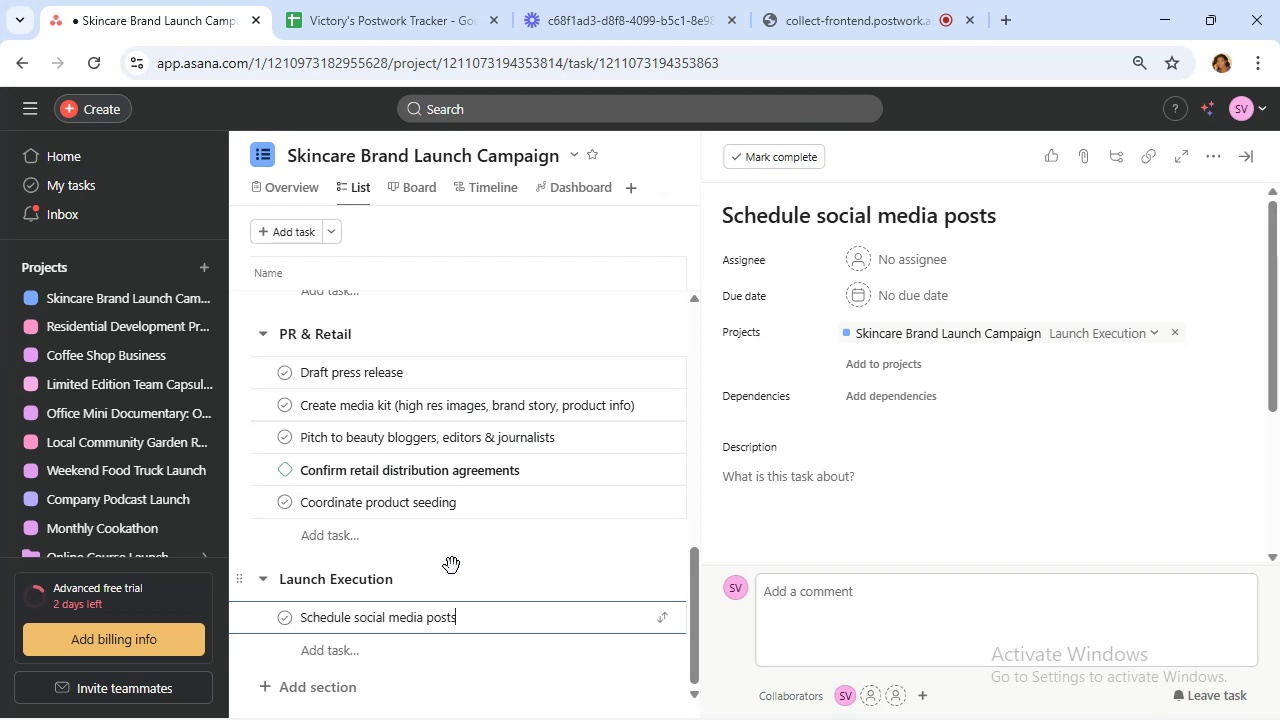 
scroll: coordinate [366, 617], scroll_direction: down, amount: 6.0
 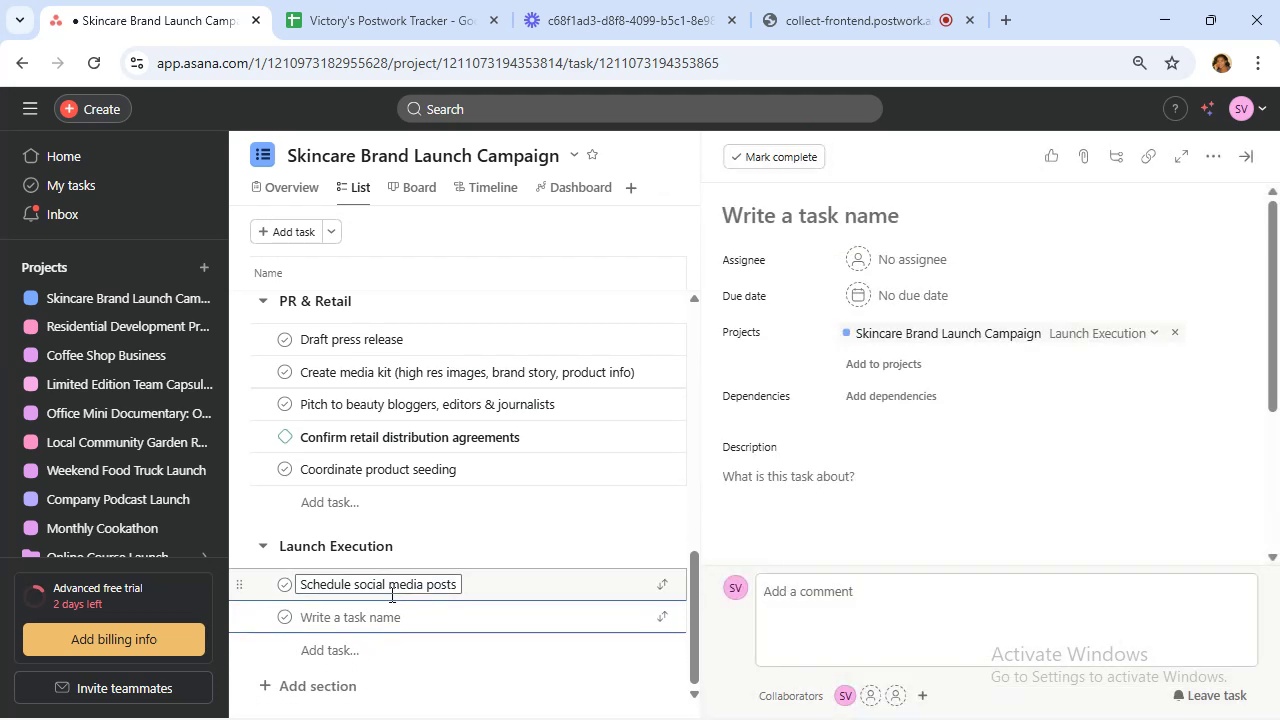 
type(Launch email)
 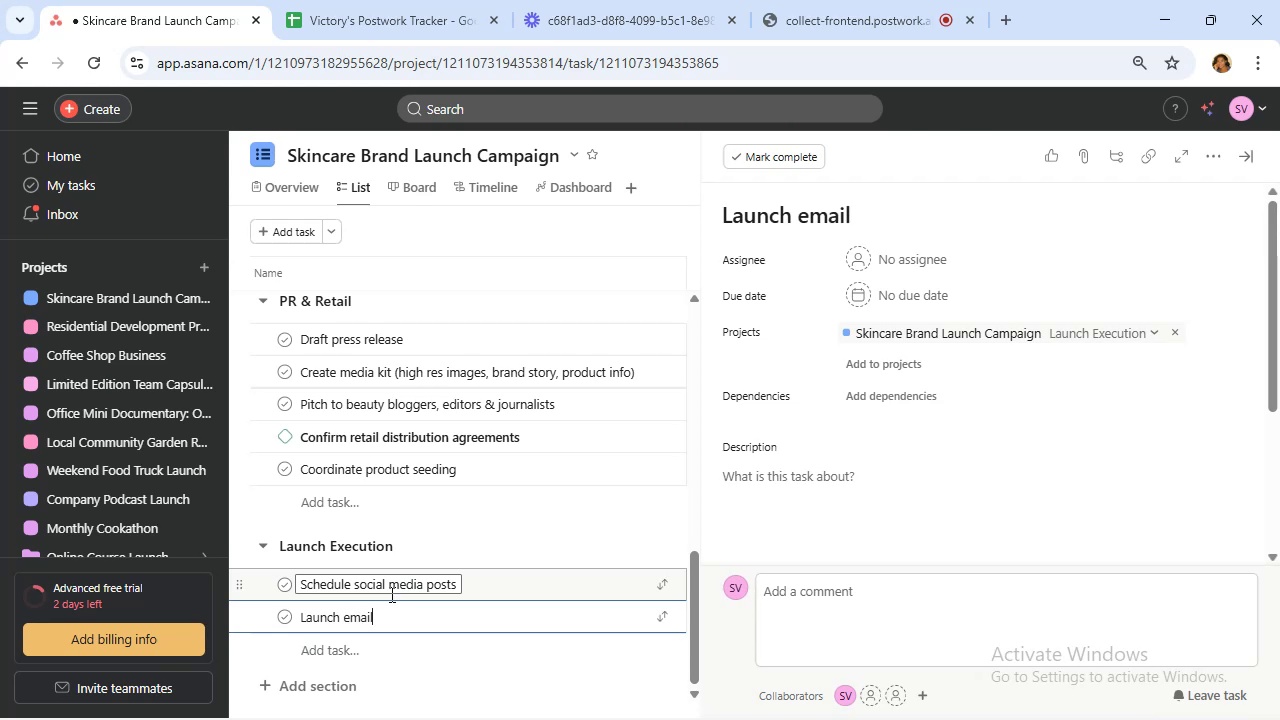 
wait(5.87)
 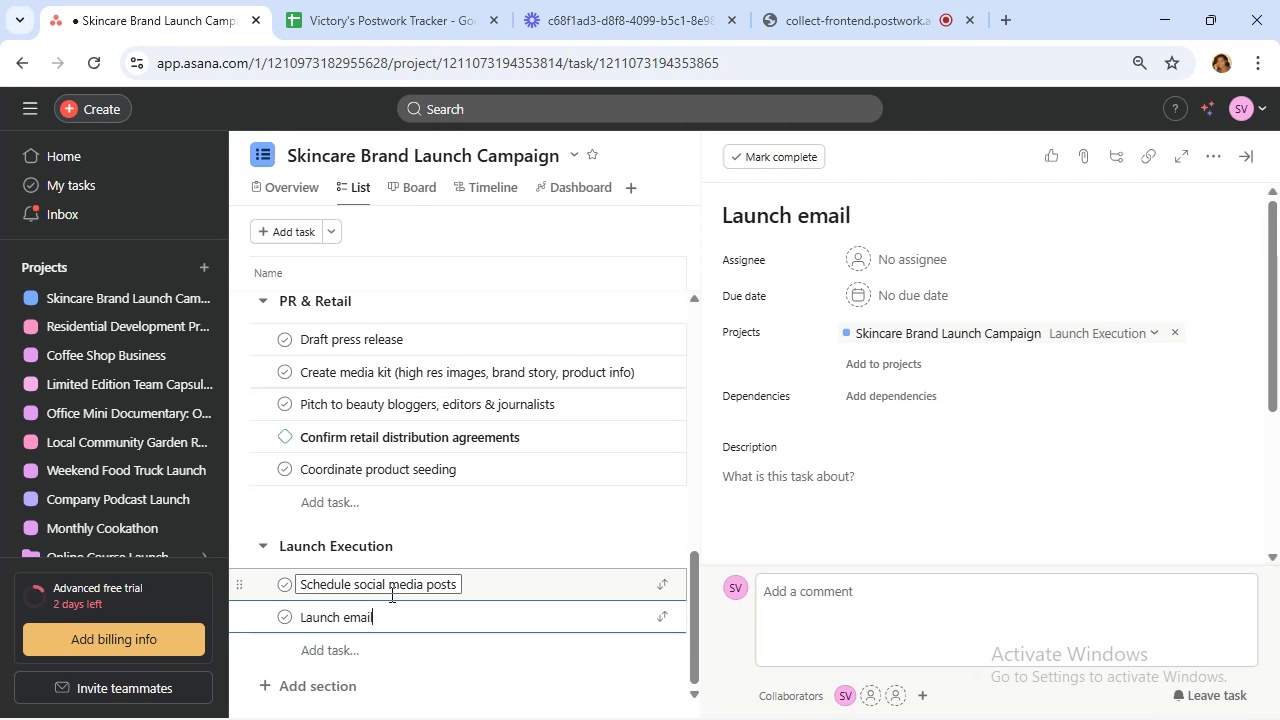 
type( newsletter campaign)
 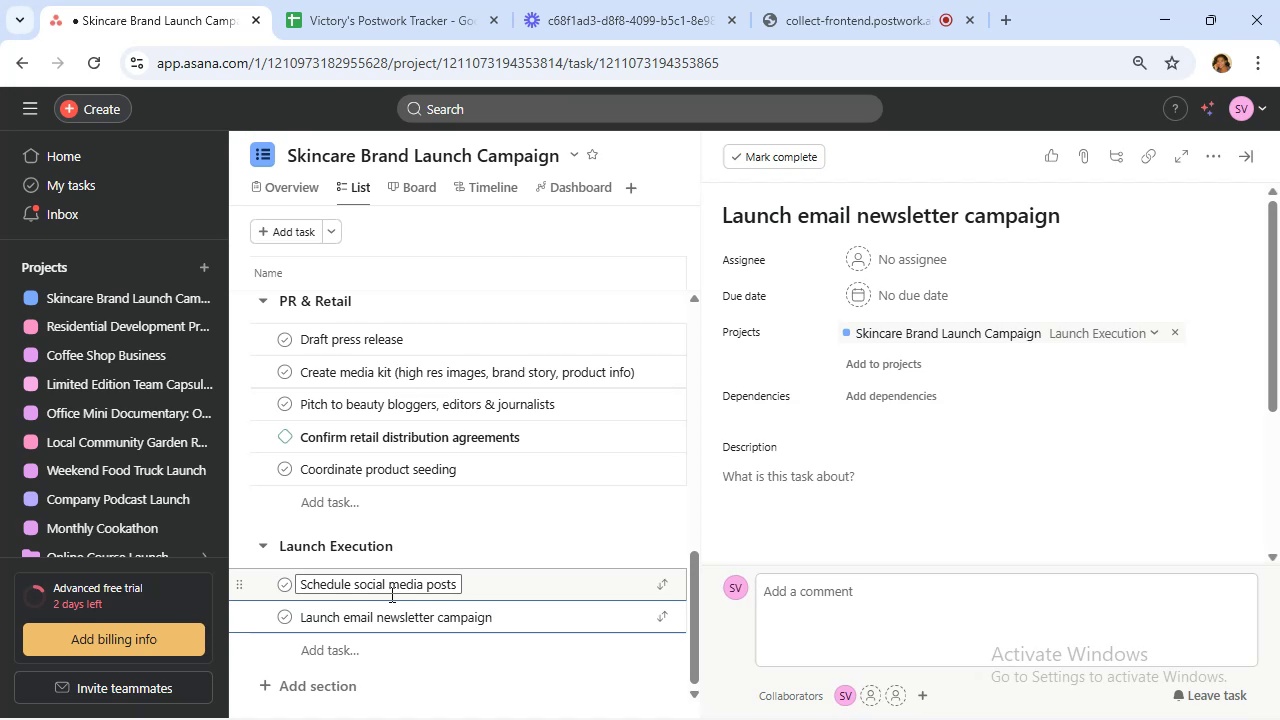 
wait(9.91)
 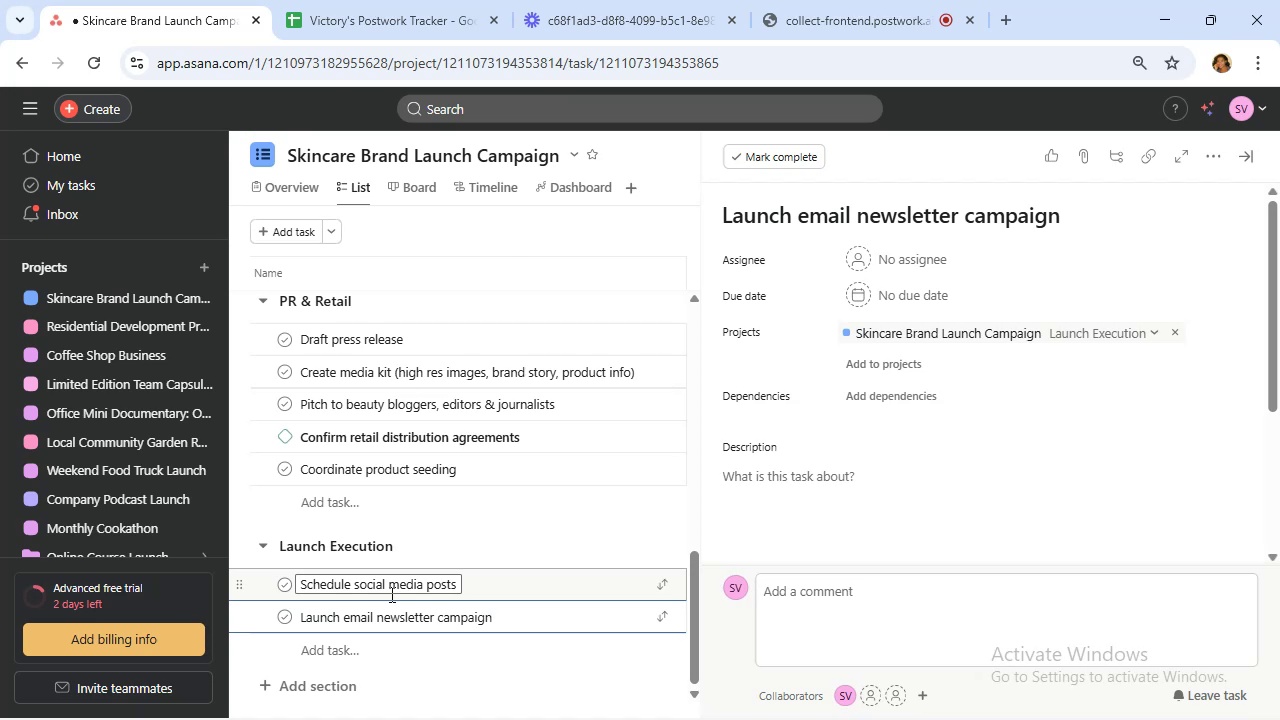 
left_click([1211, 160])
 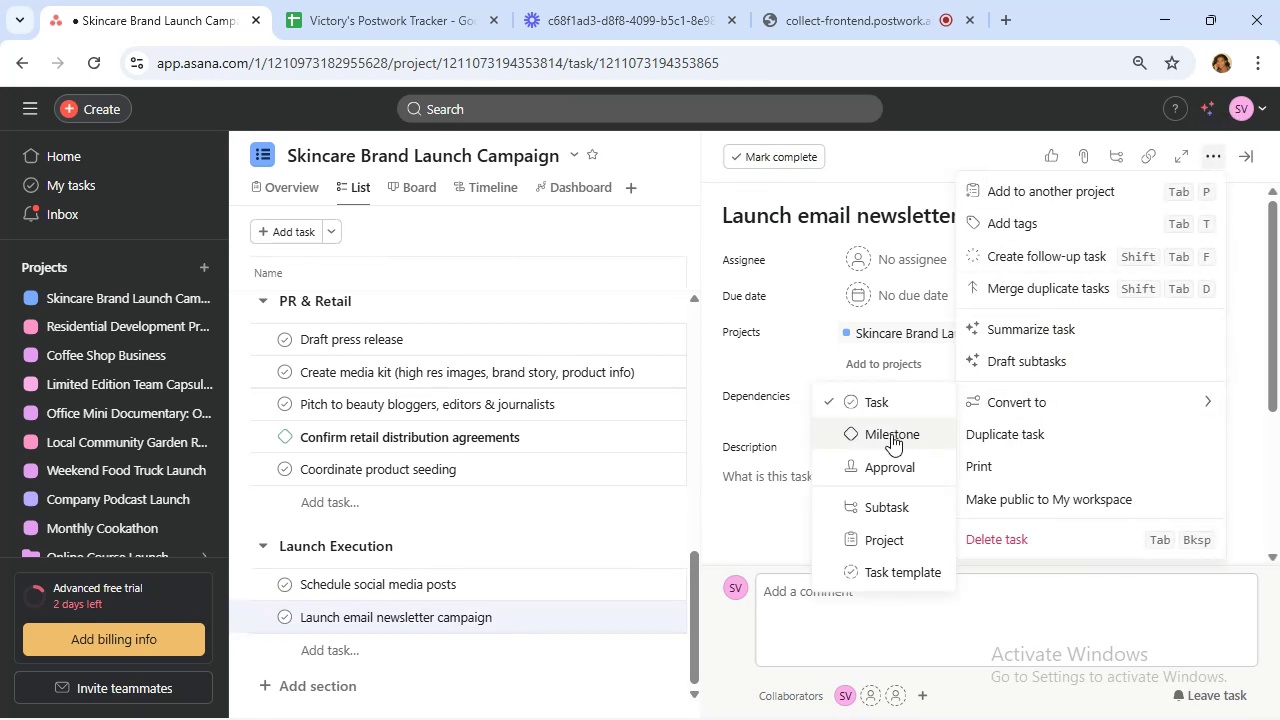 
left_click([876, 469])
 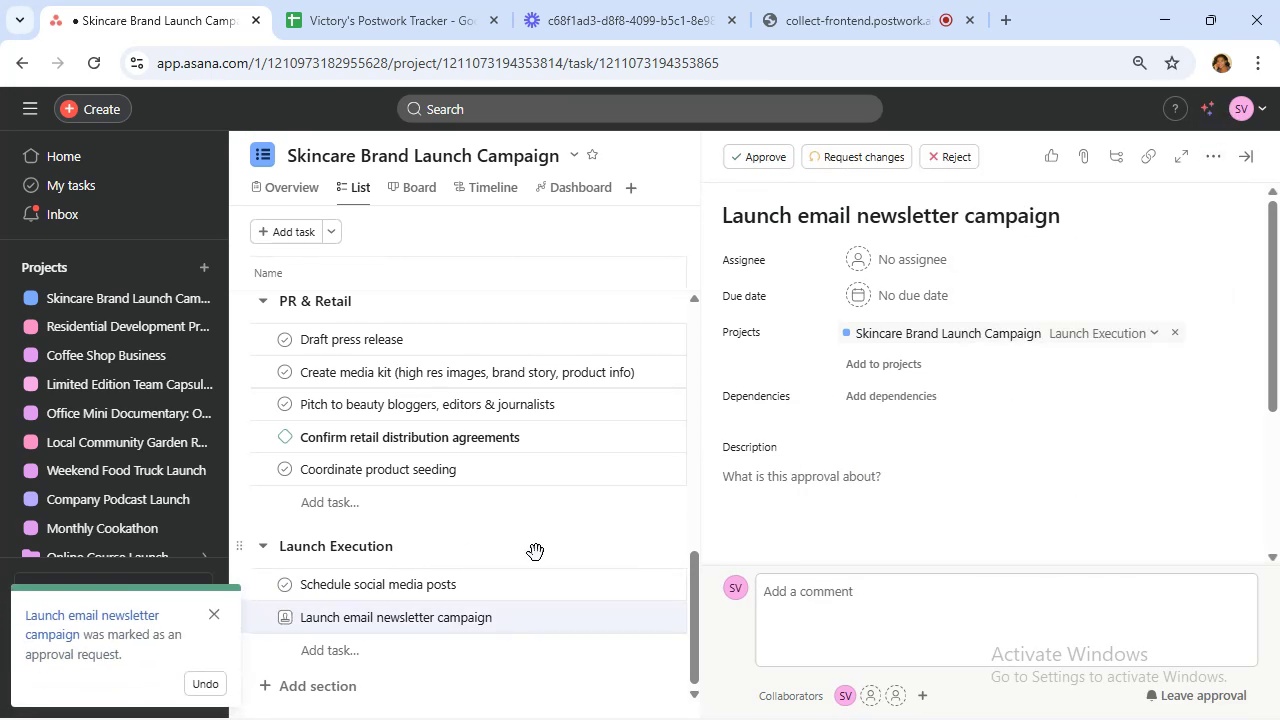 
scroll: coordinate [547, 543], scroll_direction: down, amount: 4.0
 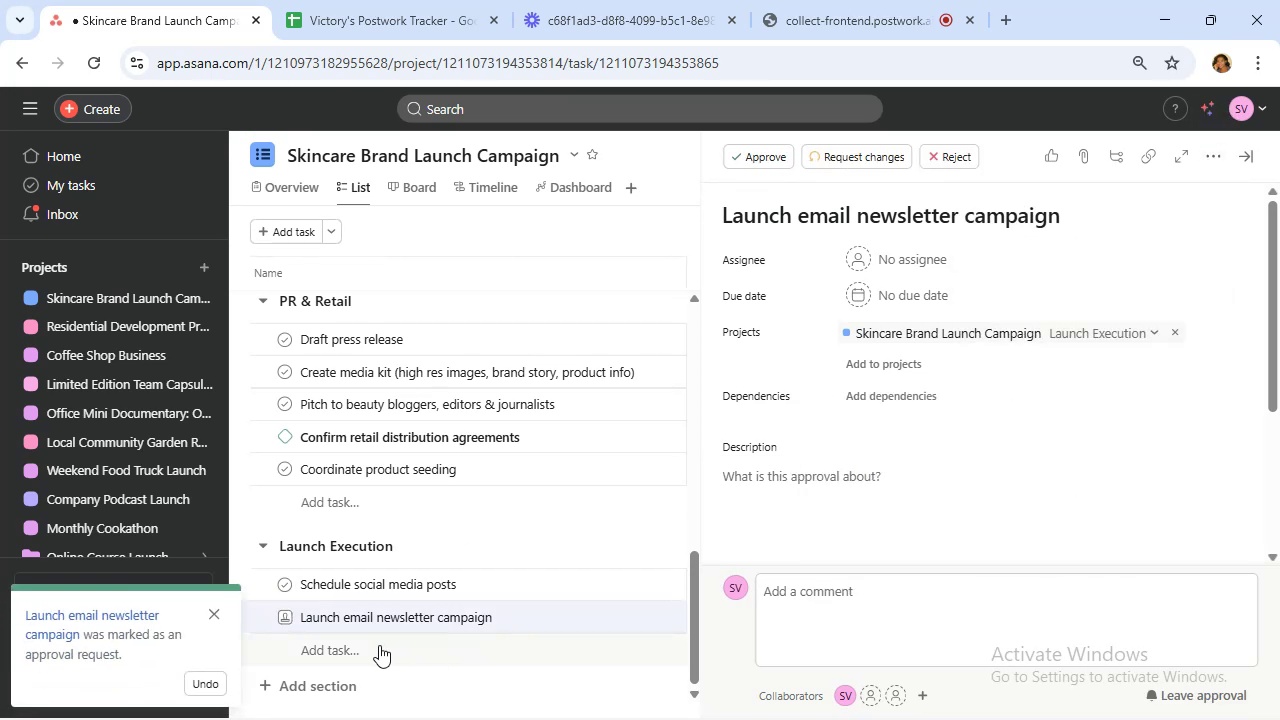 
left_click([369, 645])
 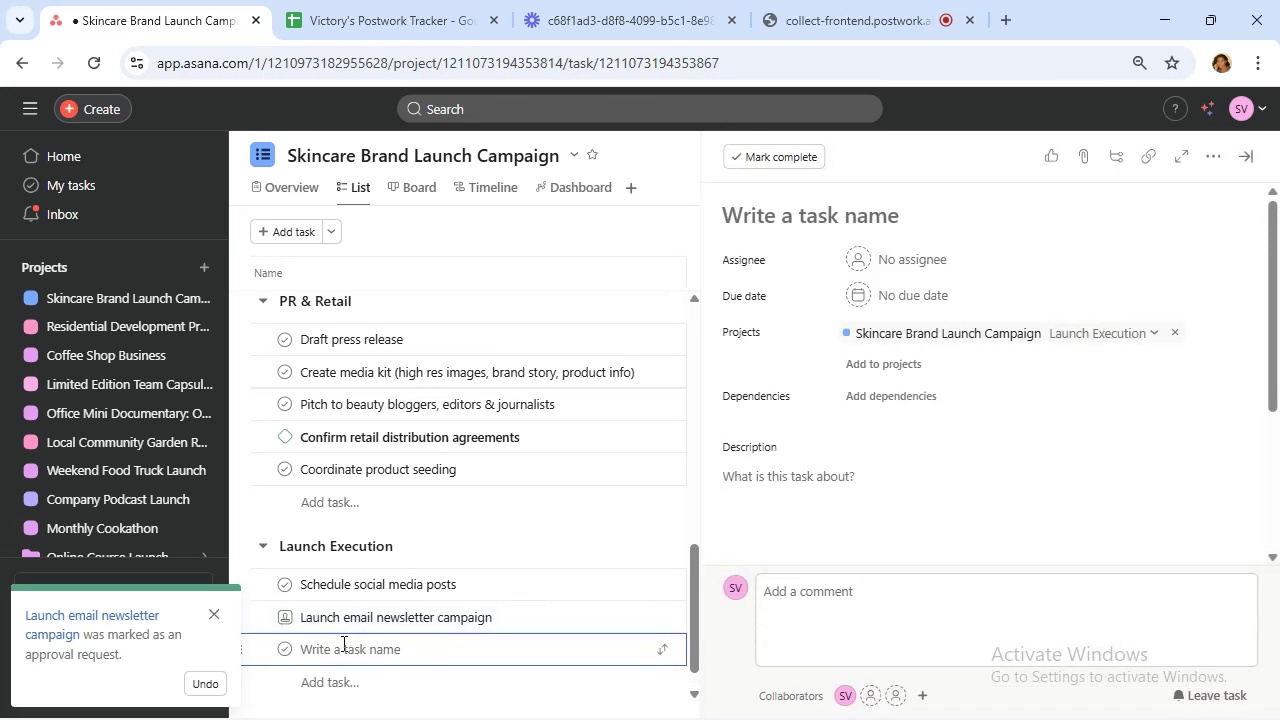 
wait(5.73)
 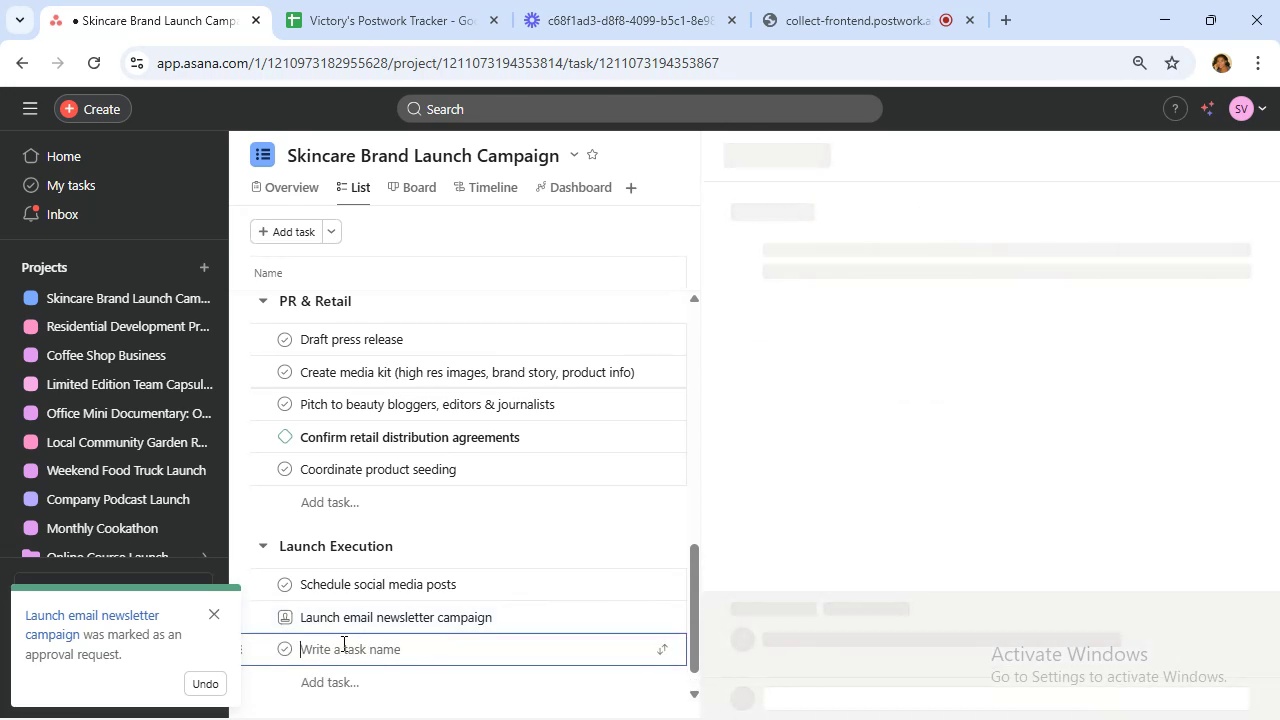 
type(COOrdinate retail launch events)
 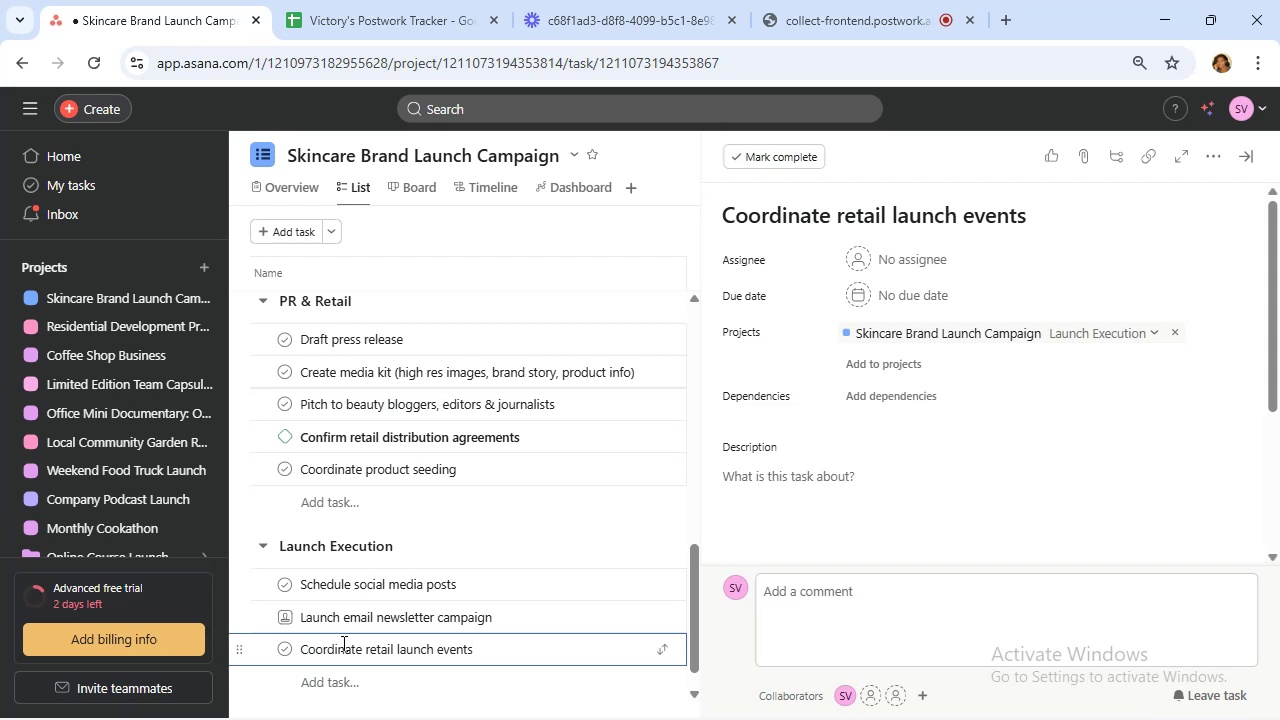 
wait(21.59)
 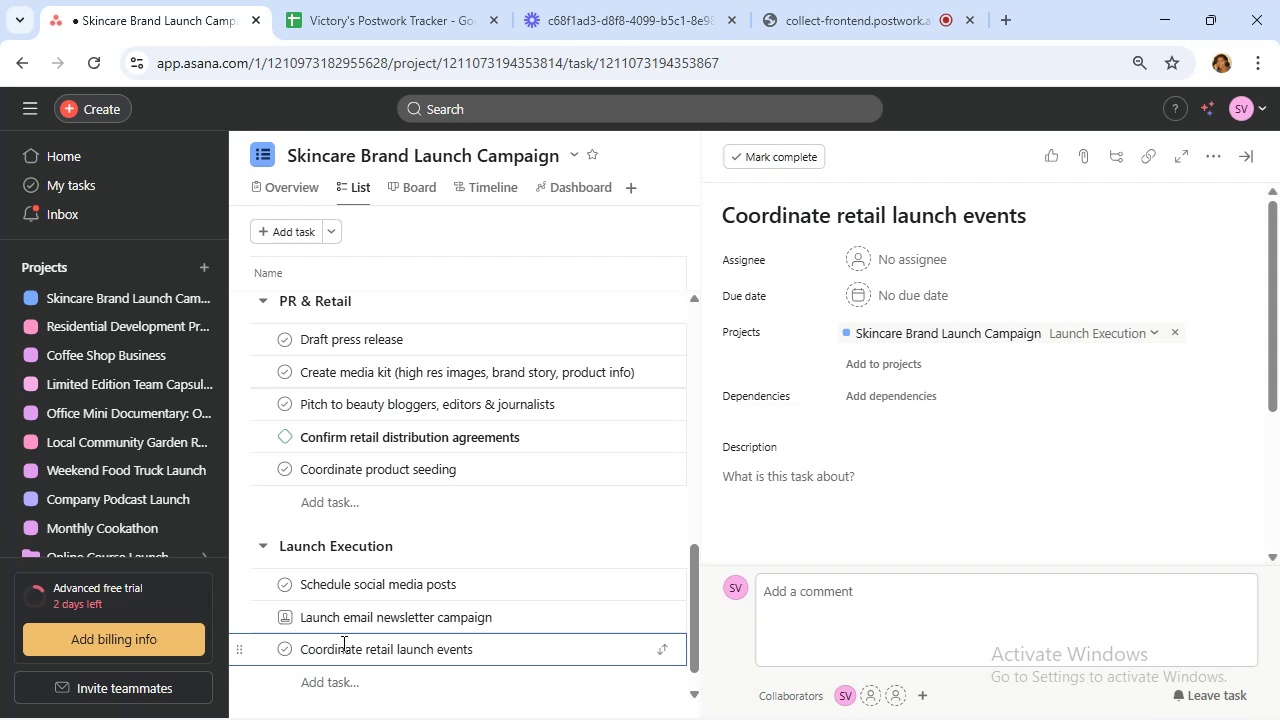 
key(Enter)
 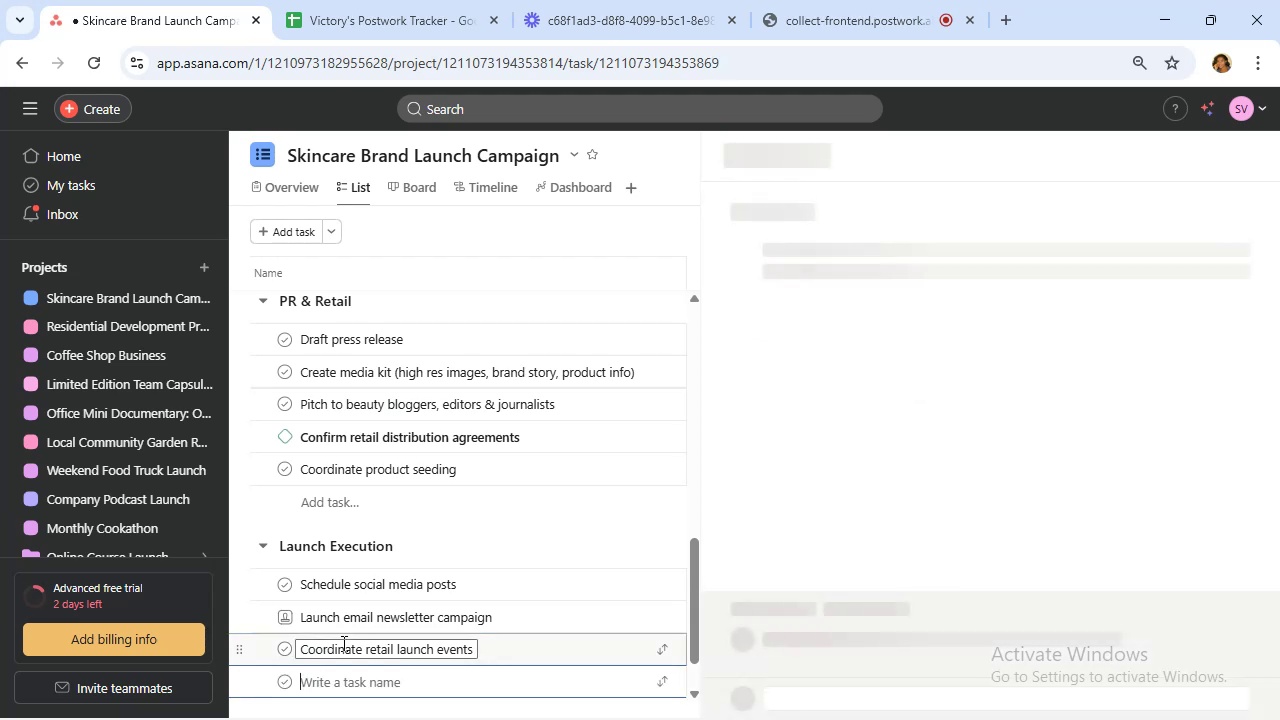 
type(Monitor campaign performance)
 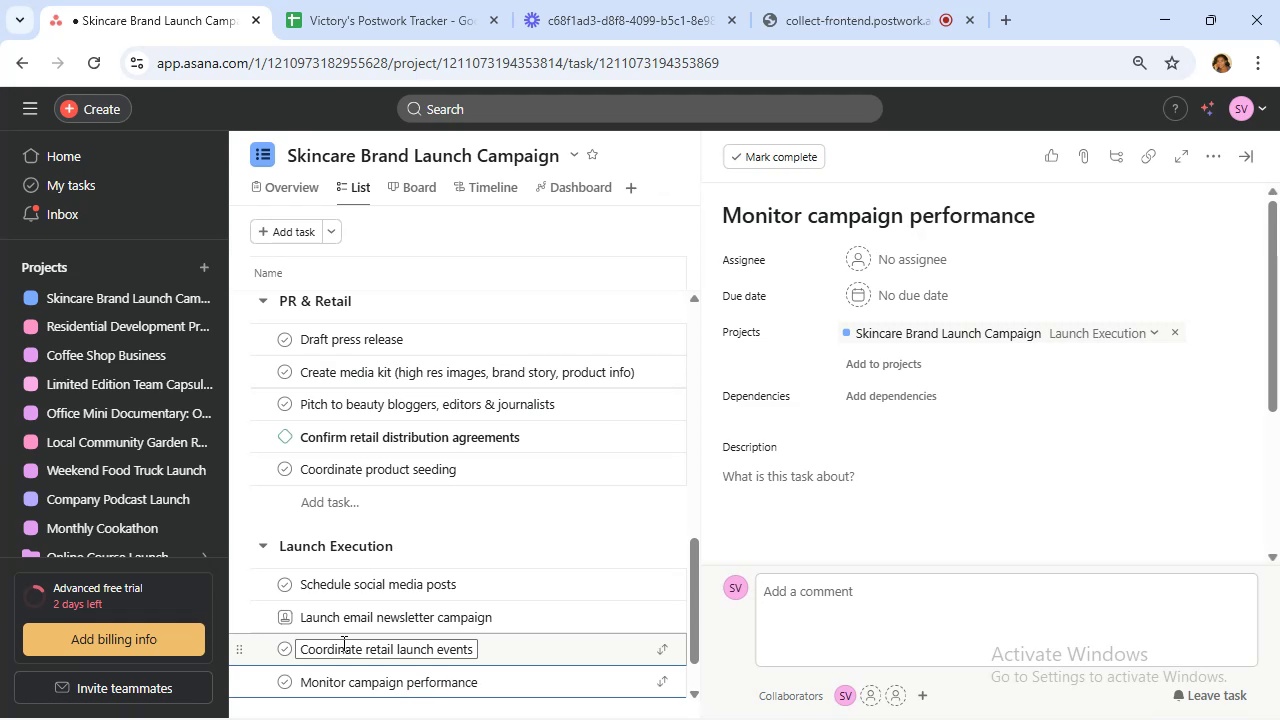 
key(Enter)
 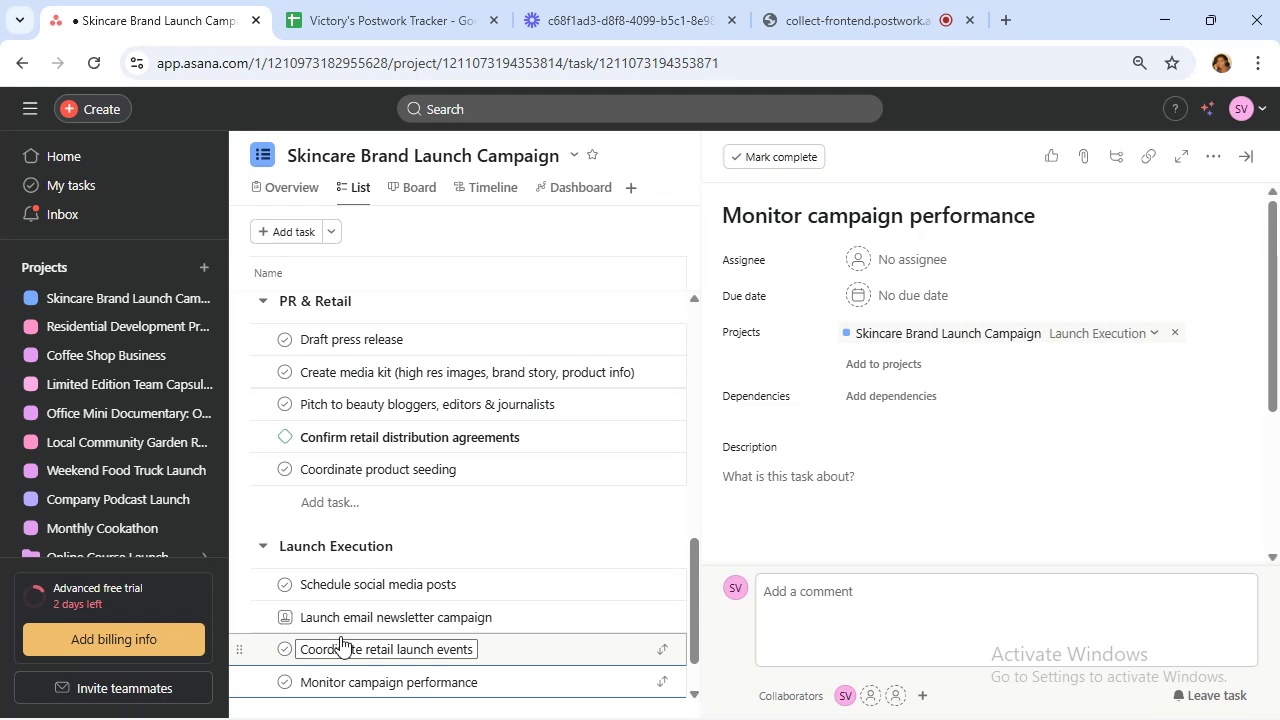 
type(Post launch feedback analysis)
 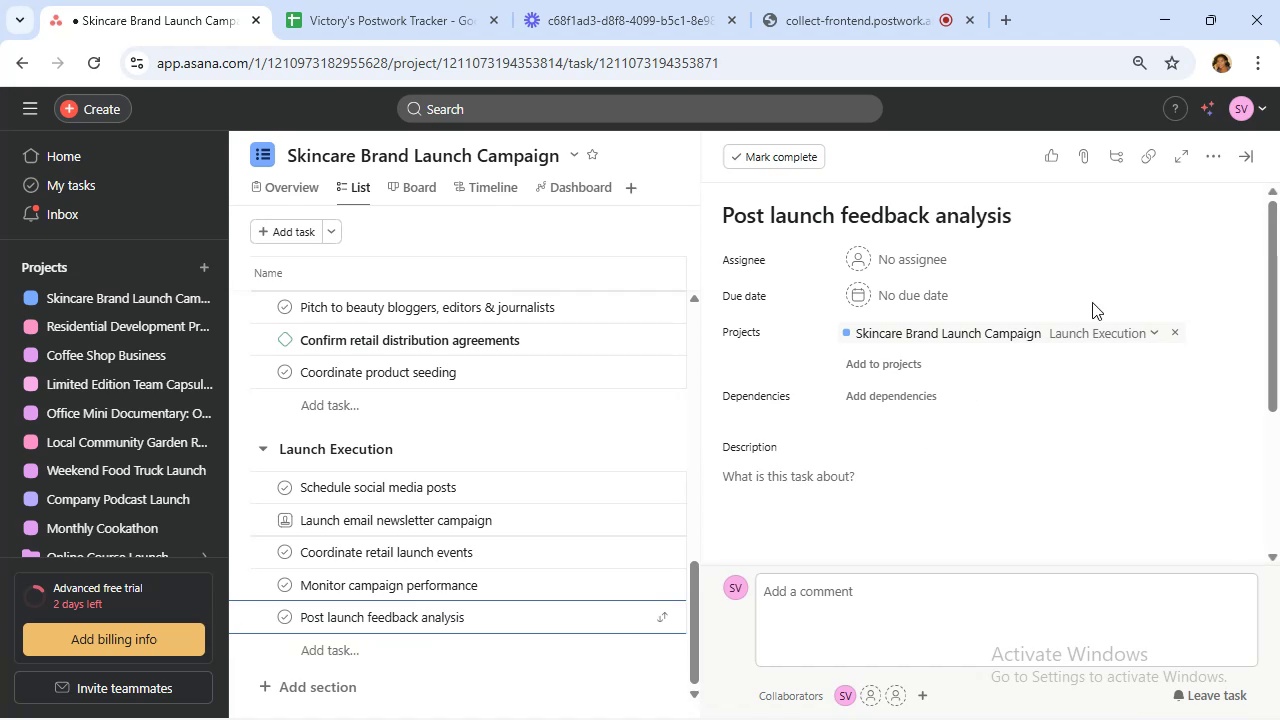 
left_click([1212, 158])
 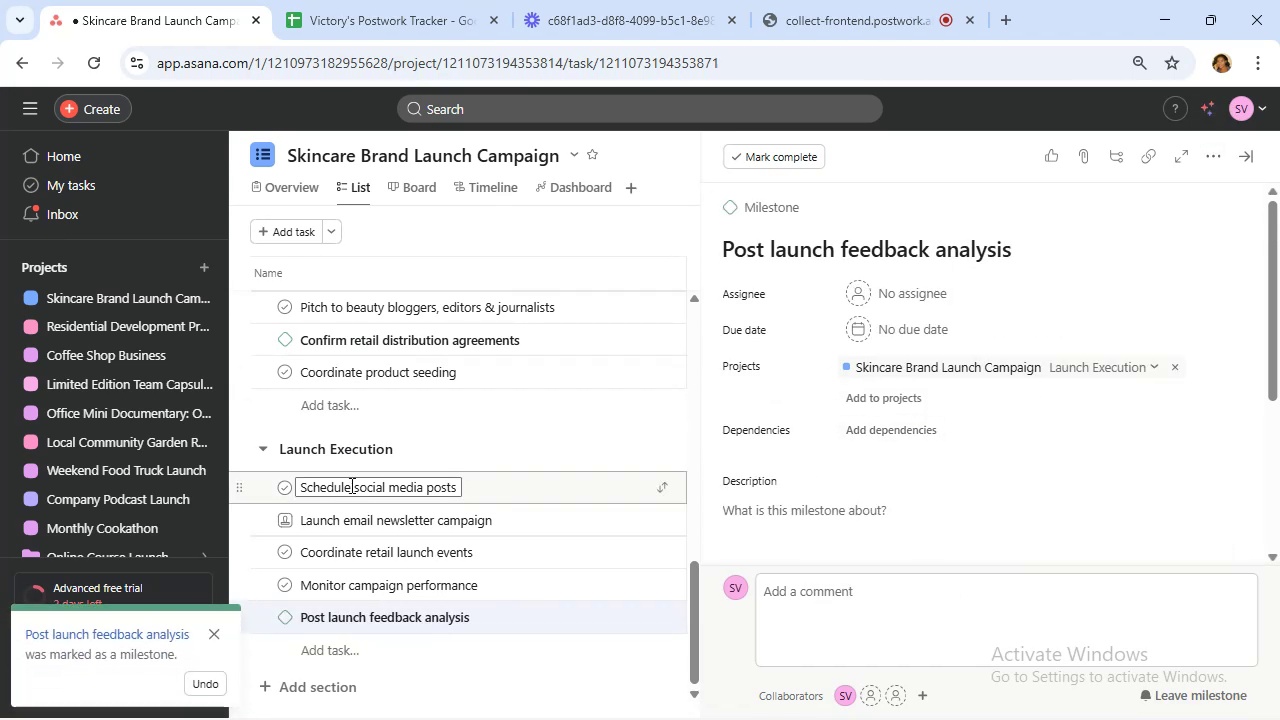 
wait(8.47)
 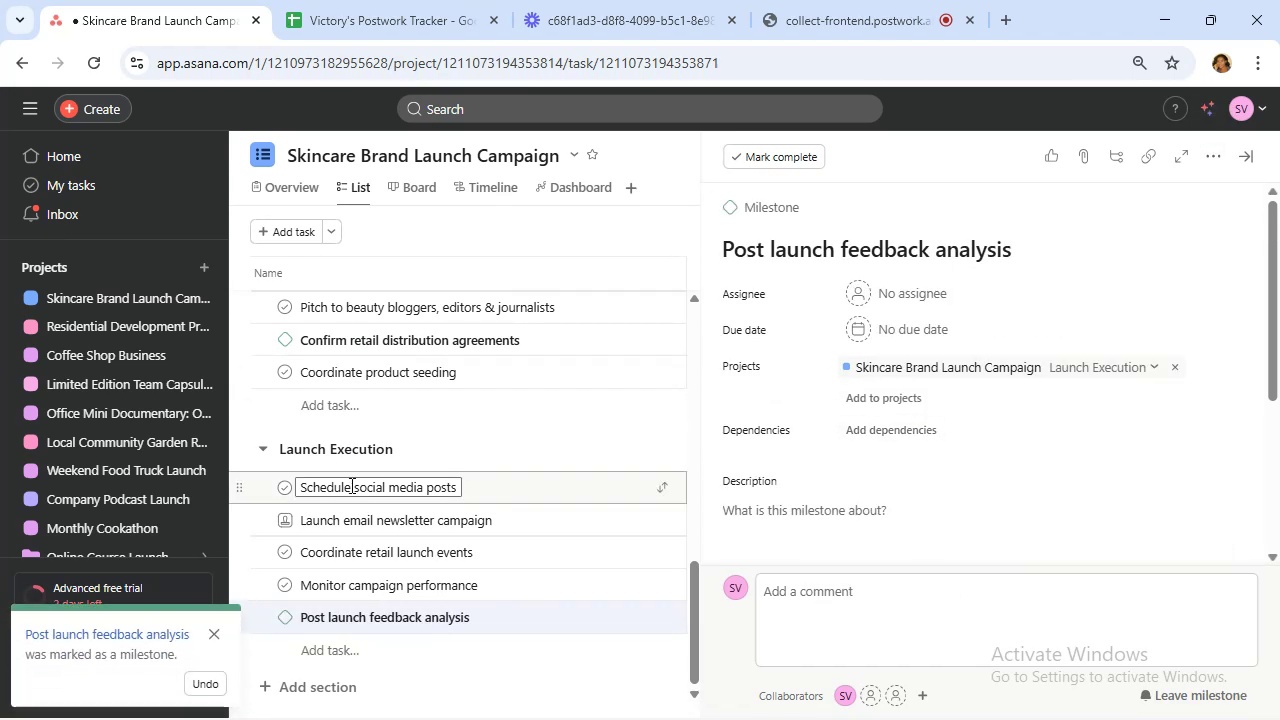 
left_click([1253, 149])
 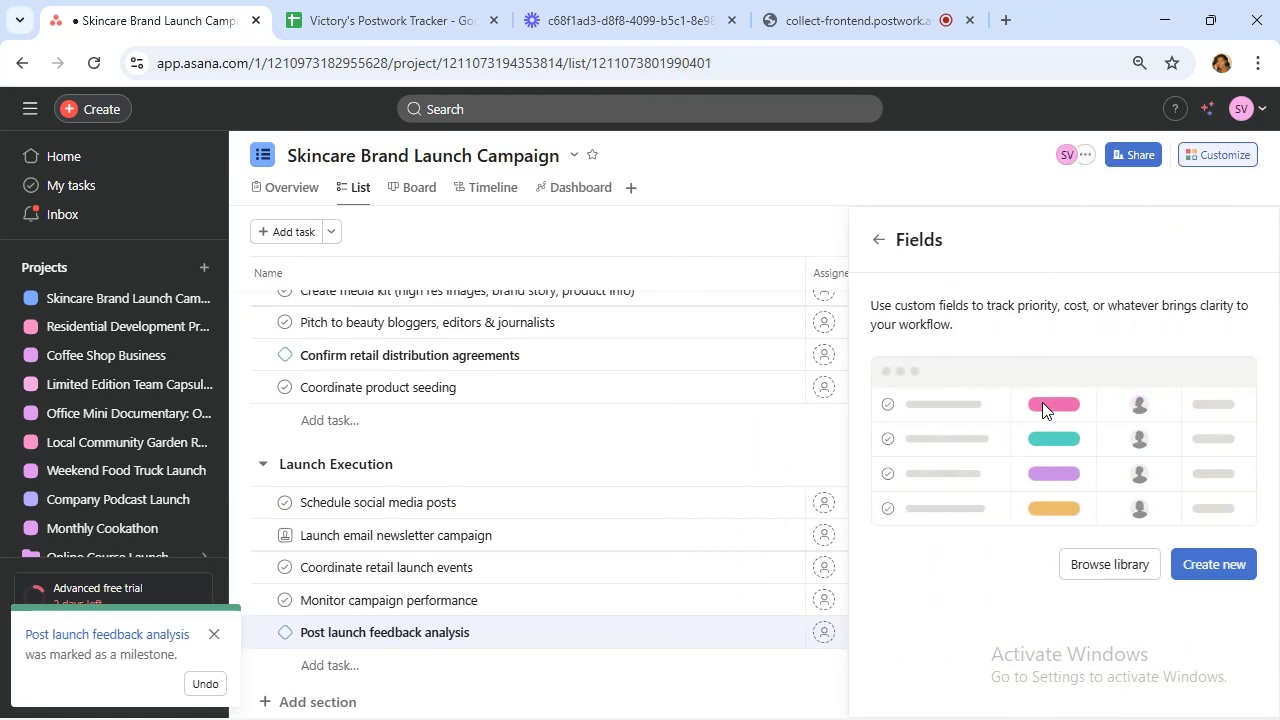 
left_click([1214, 557])
 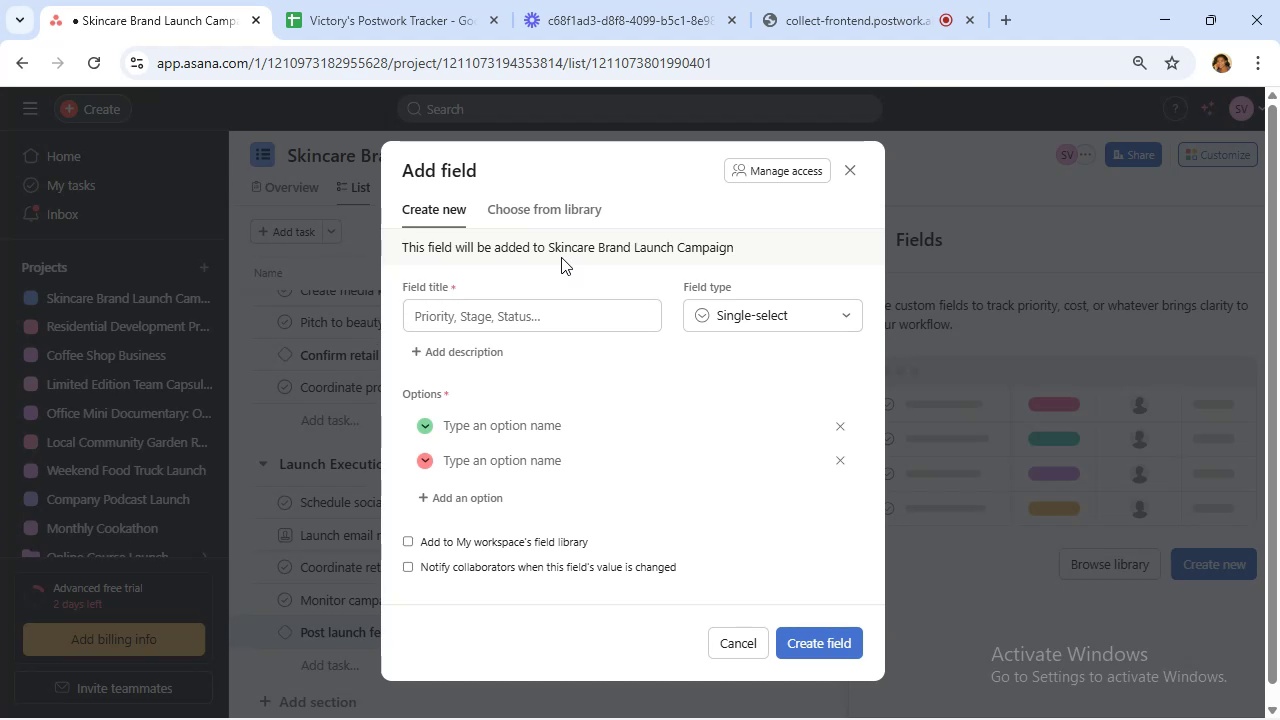 
wait(9.74)
 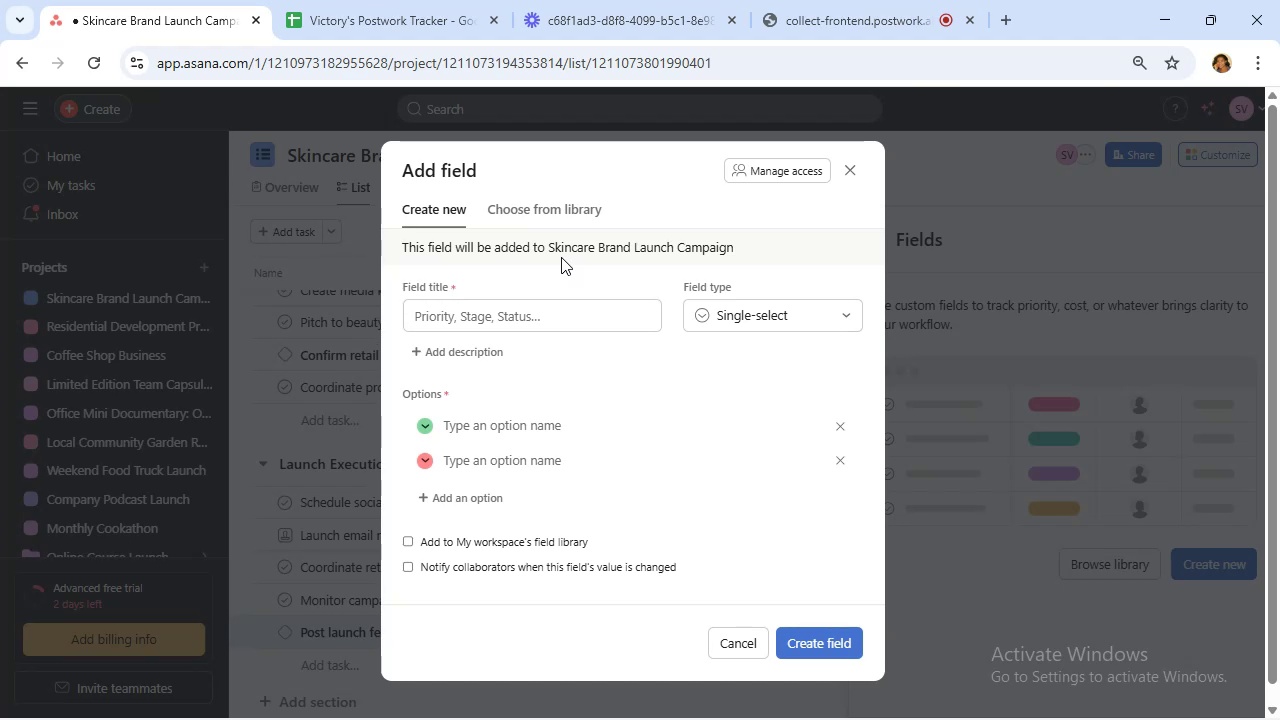 
left_click([571, 309])
 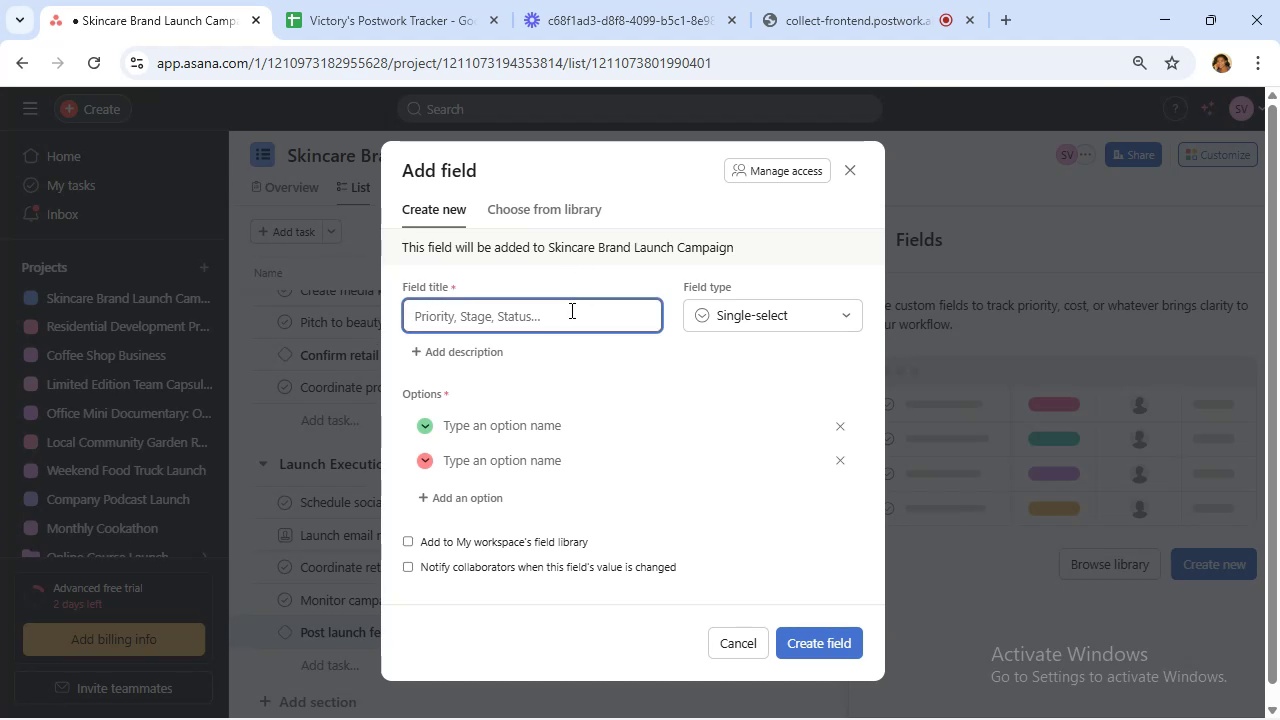 
type(Priority)
 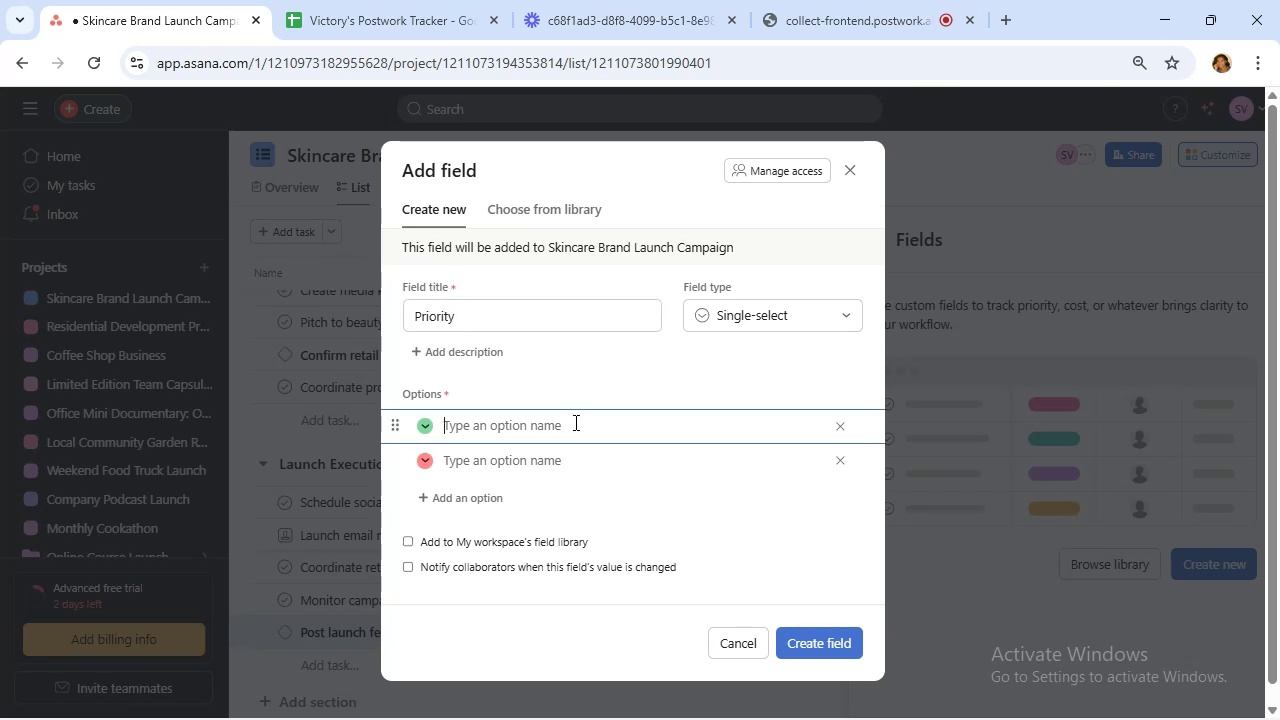 
type(LowHigh)
 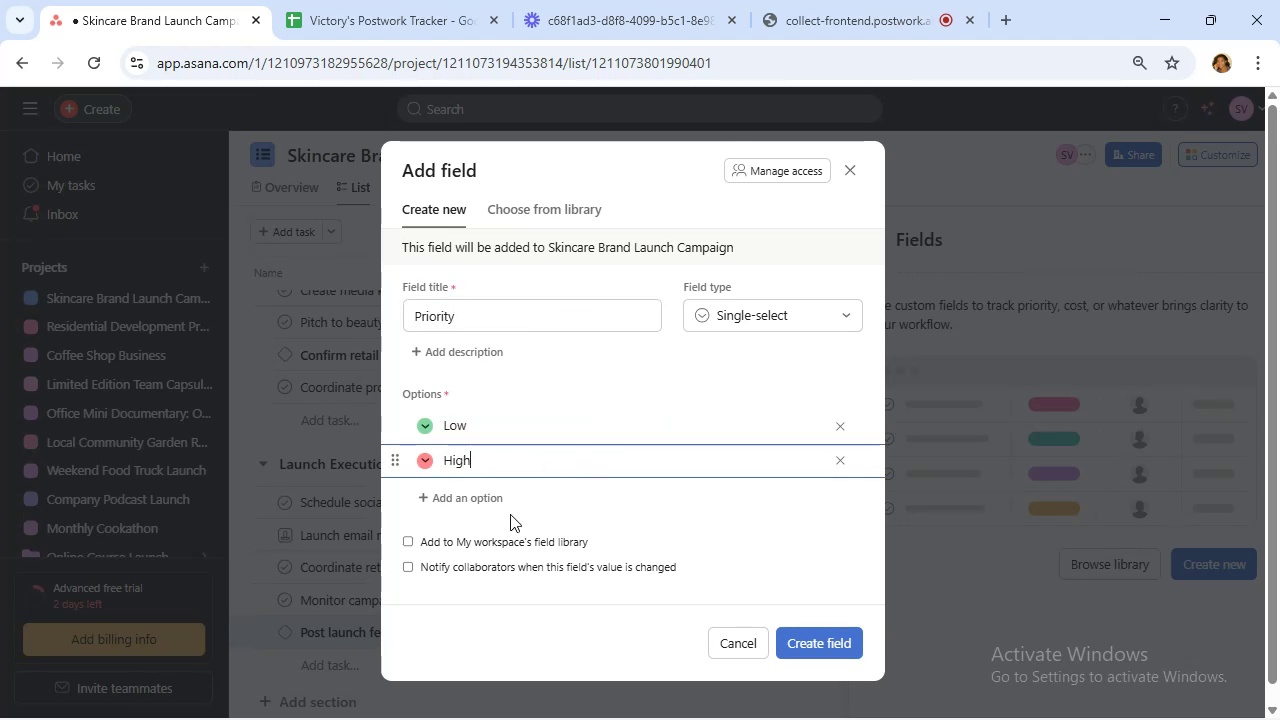 
left_click([493, 503])
 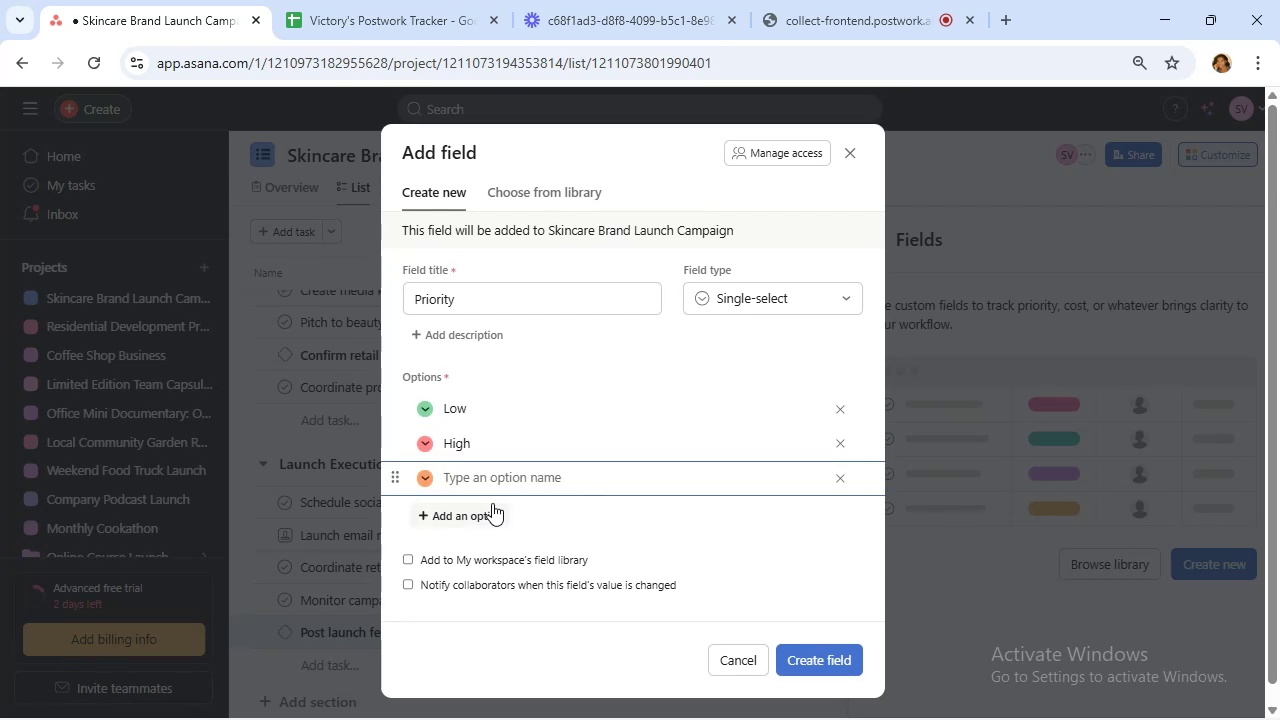 
type(Medium)
 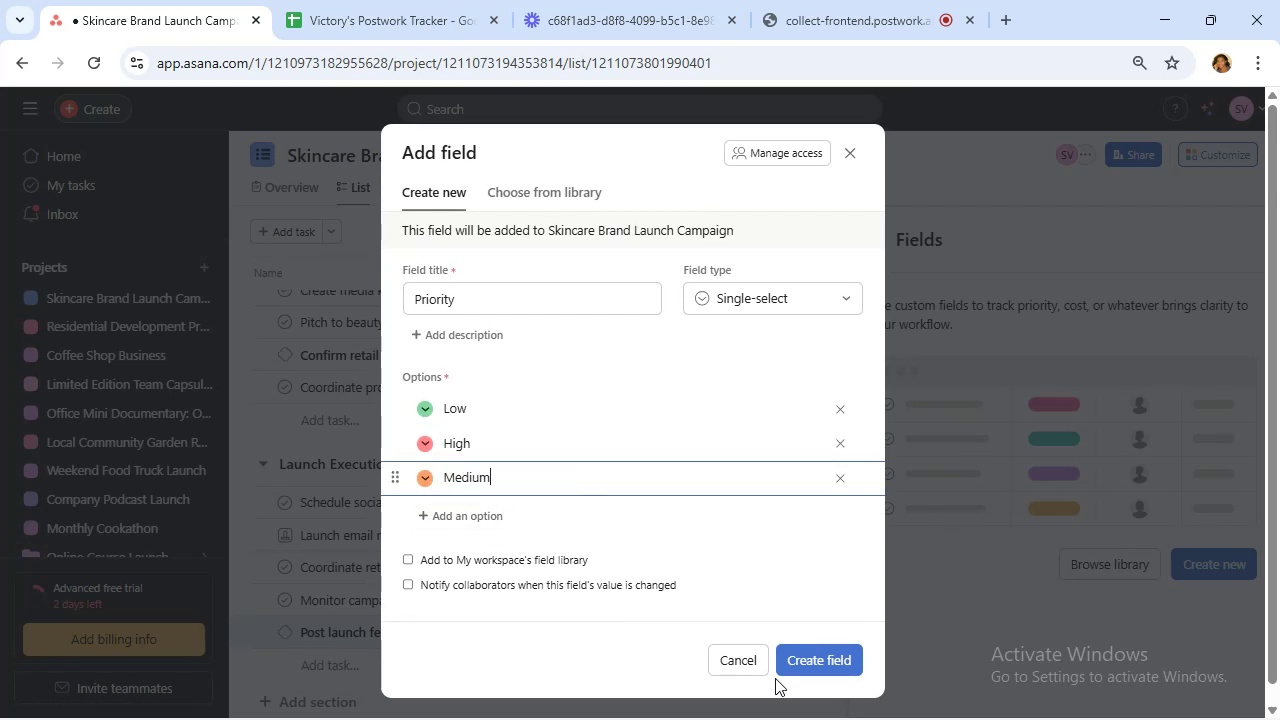 
left_click([796, 653])
 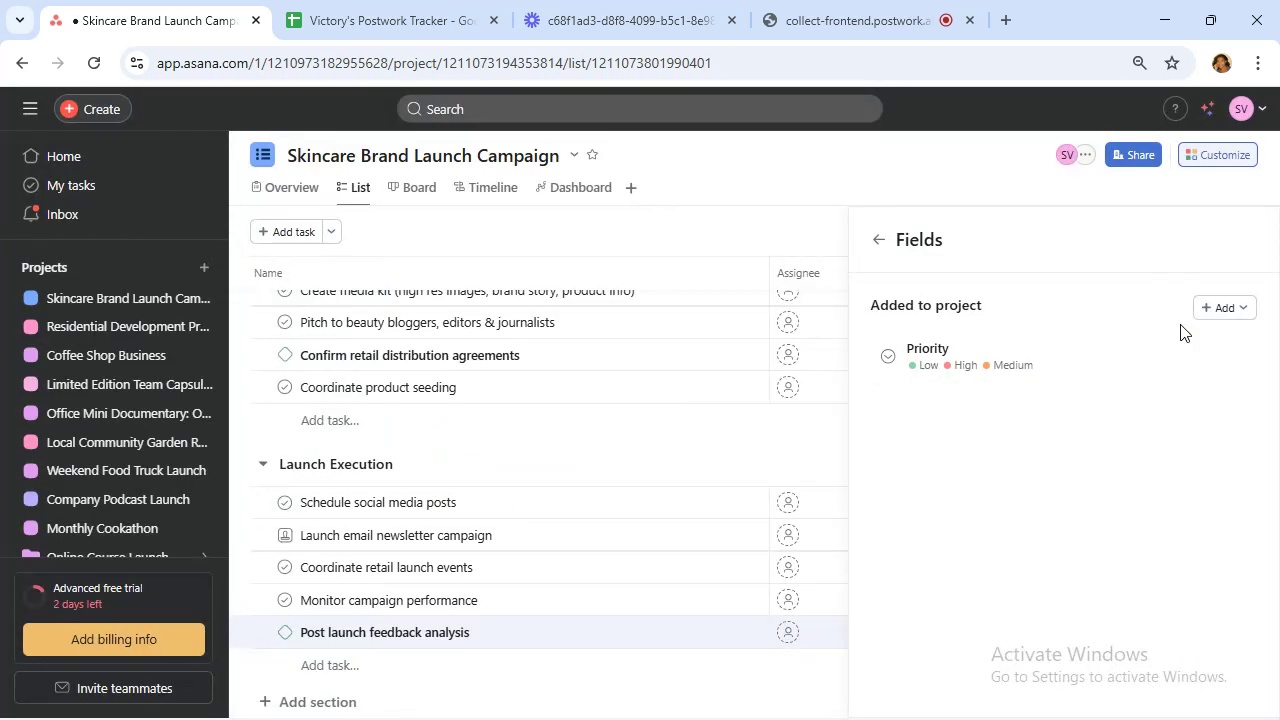 
left_click([1216, 312])
 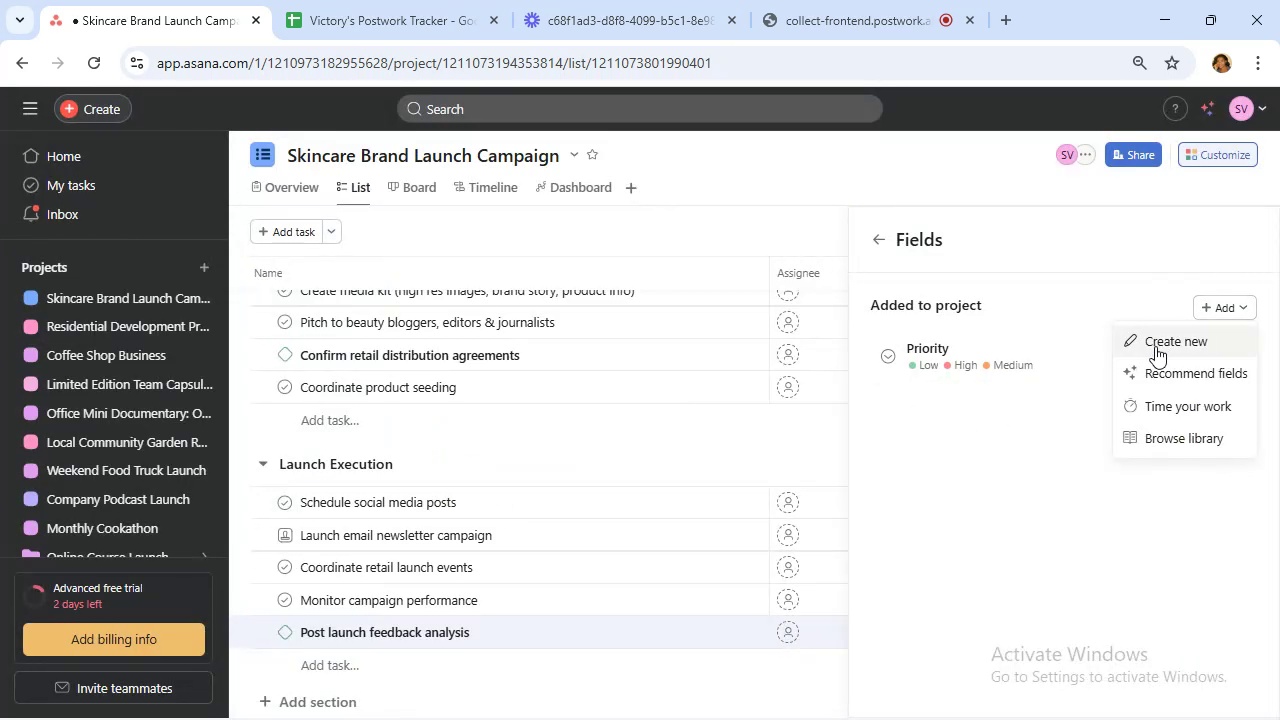 
left_click([1157, 343])
 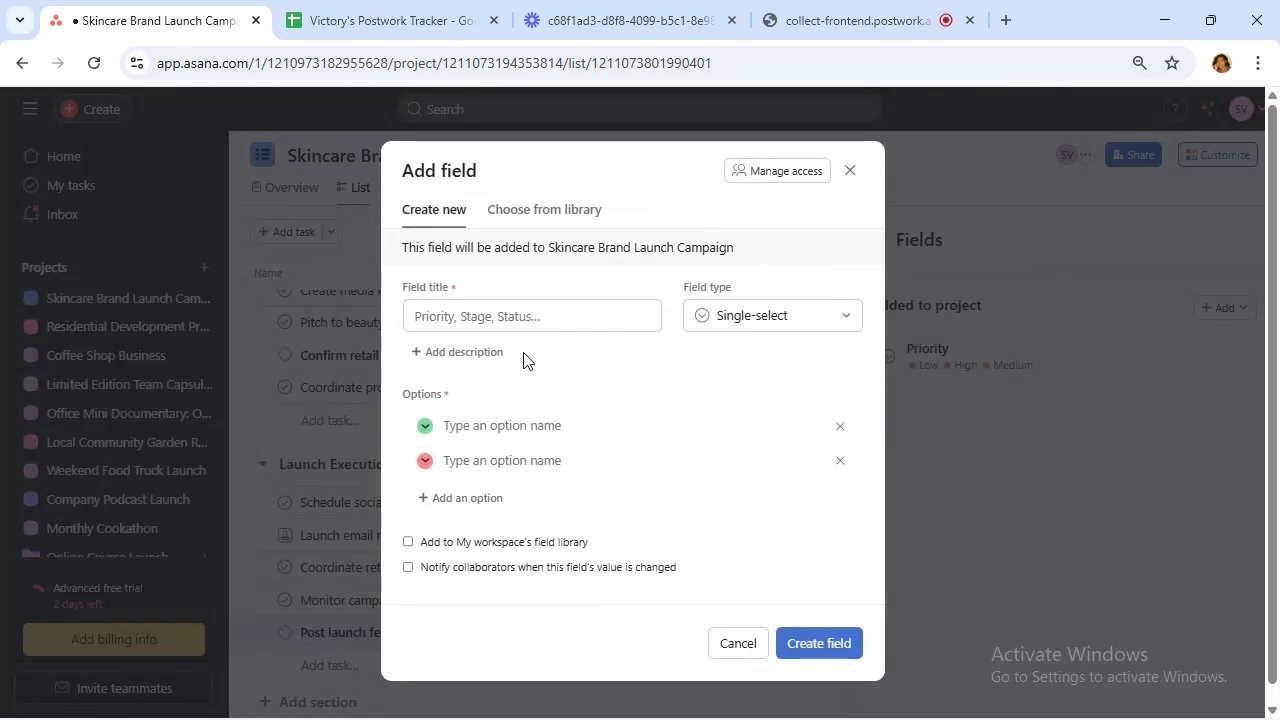 
left_click([517, 314])
 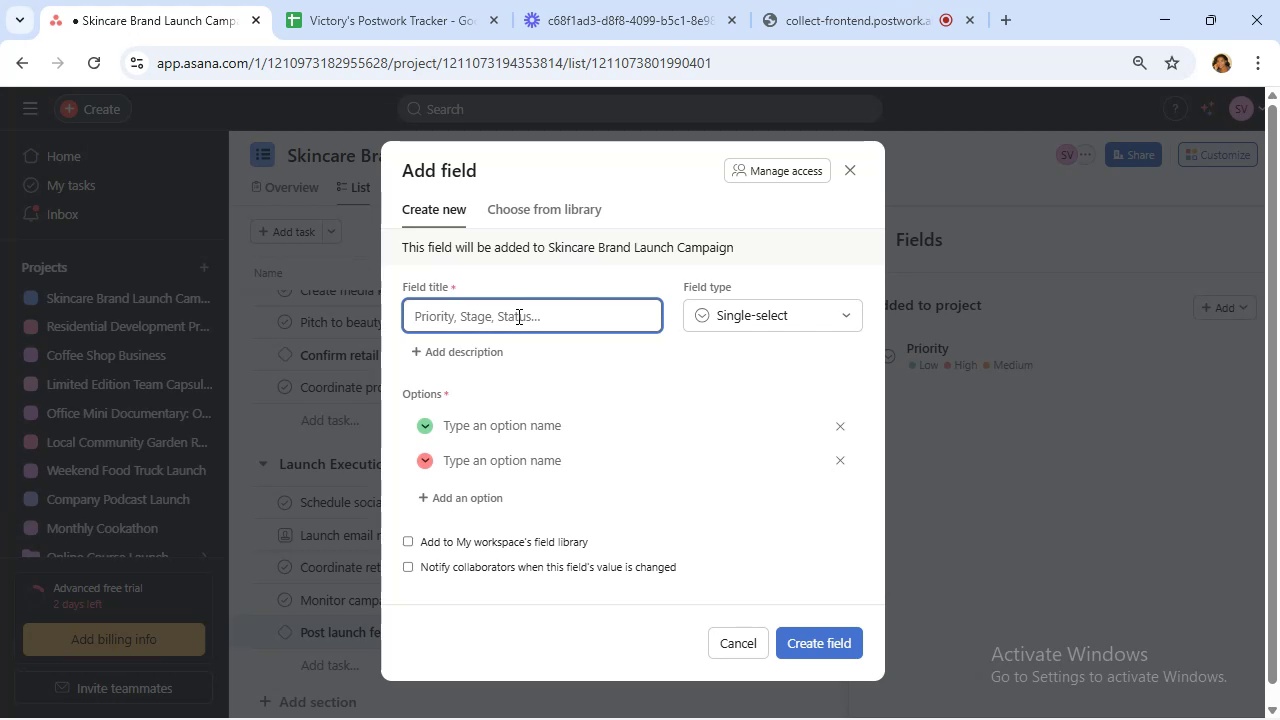 
type(Status)
 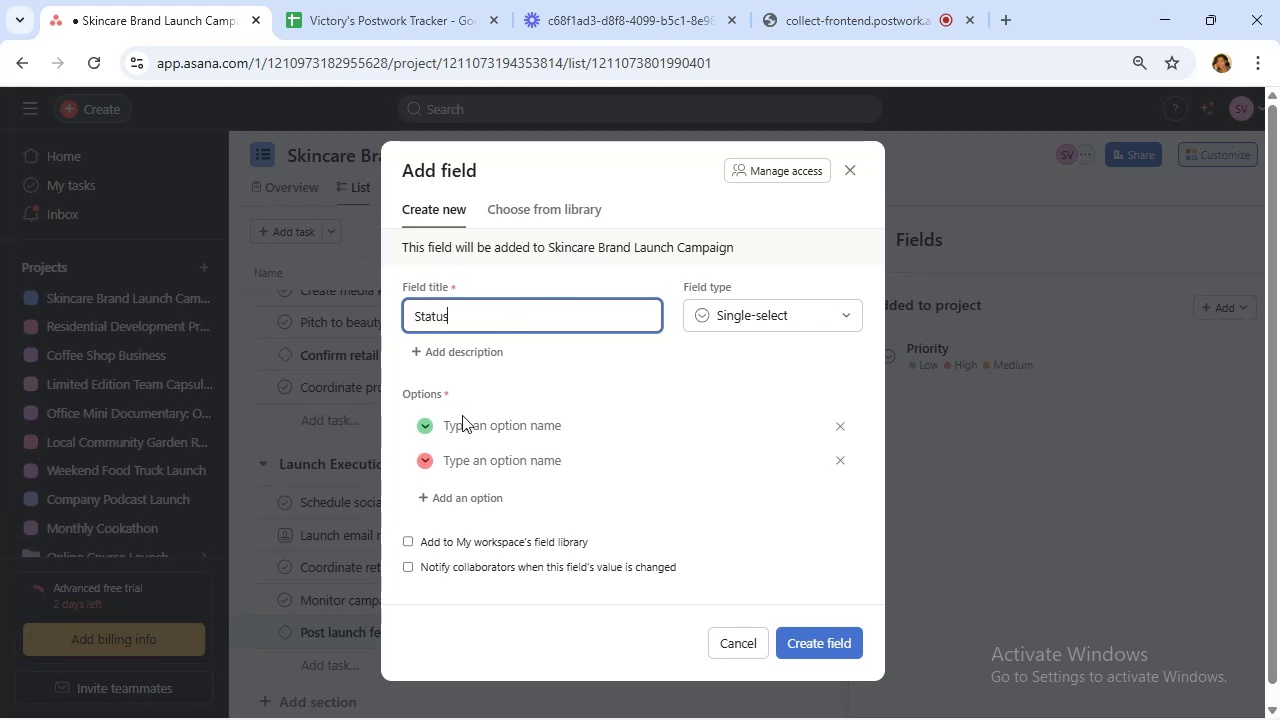 
left_click([478, 430])
 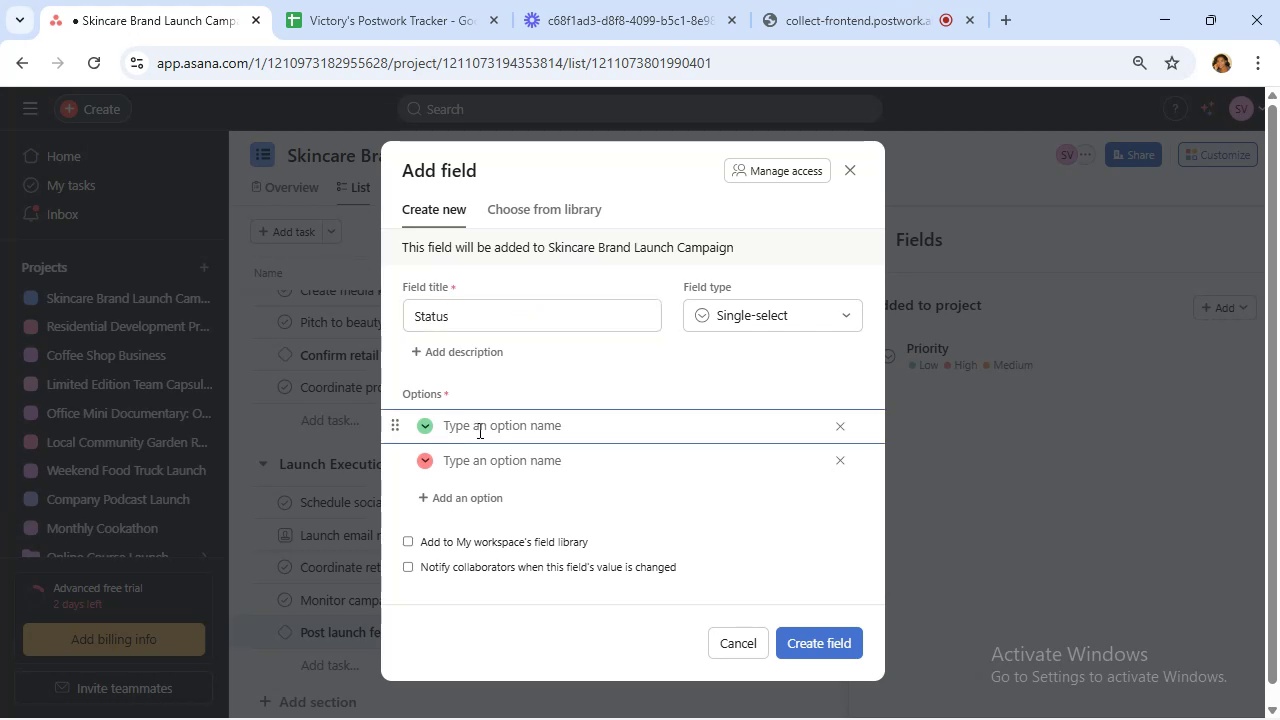 
type(Not Started)
 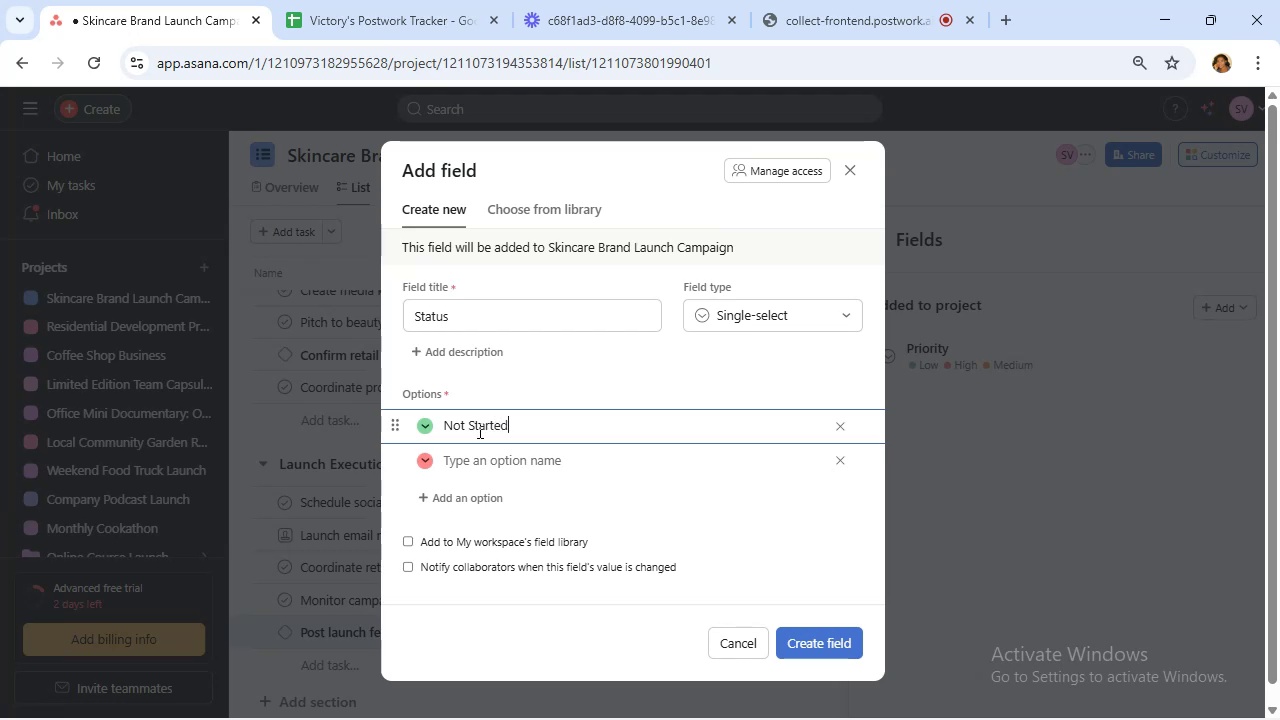 
left_click([503, 462])
 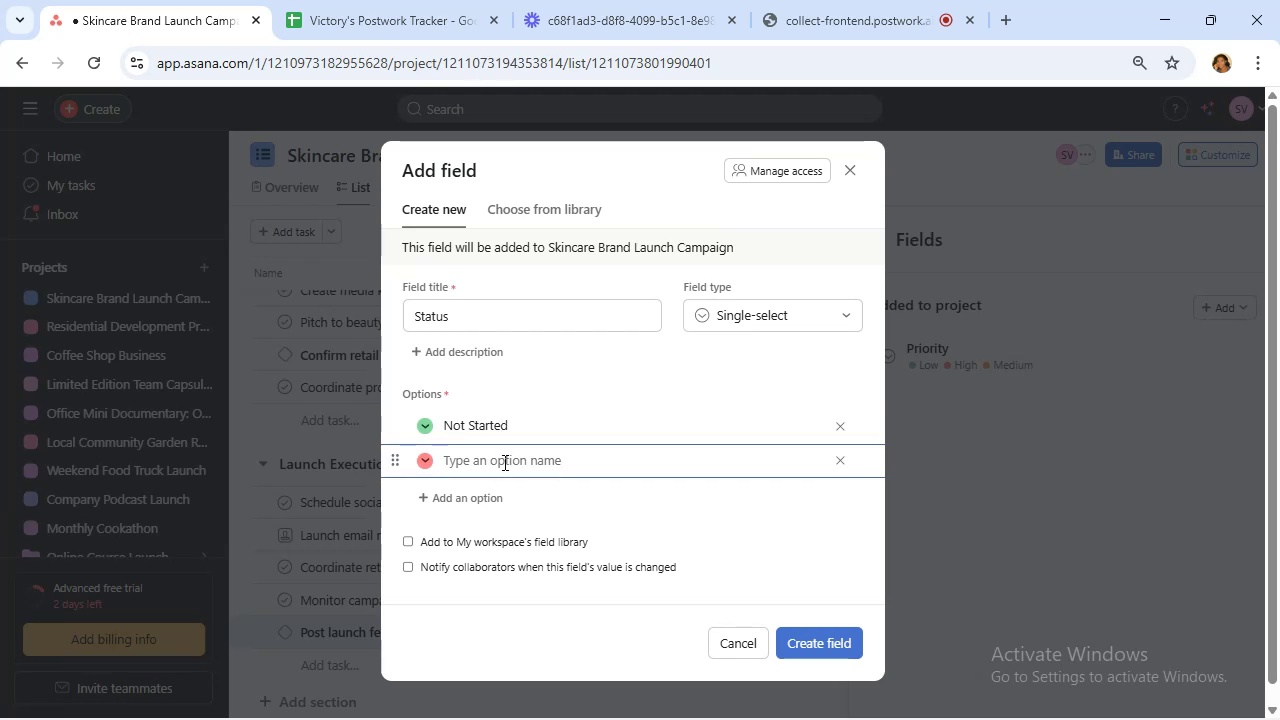 
type(Waiting)
 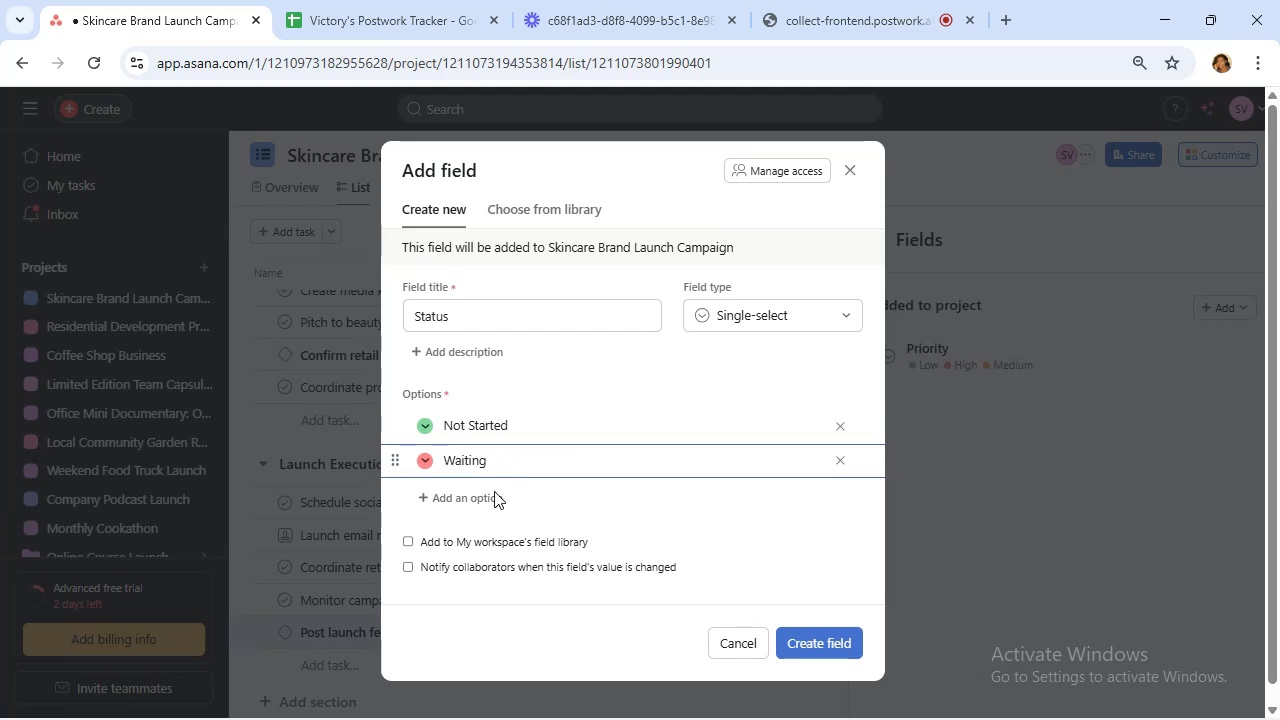 
left_click([489, 497])
 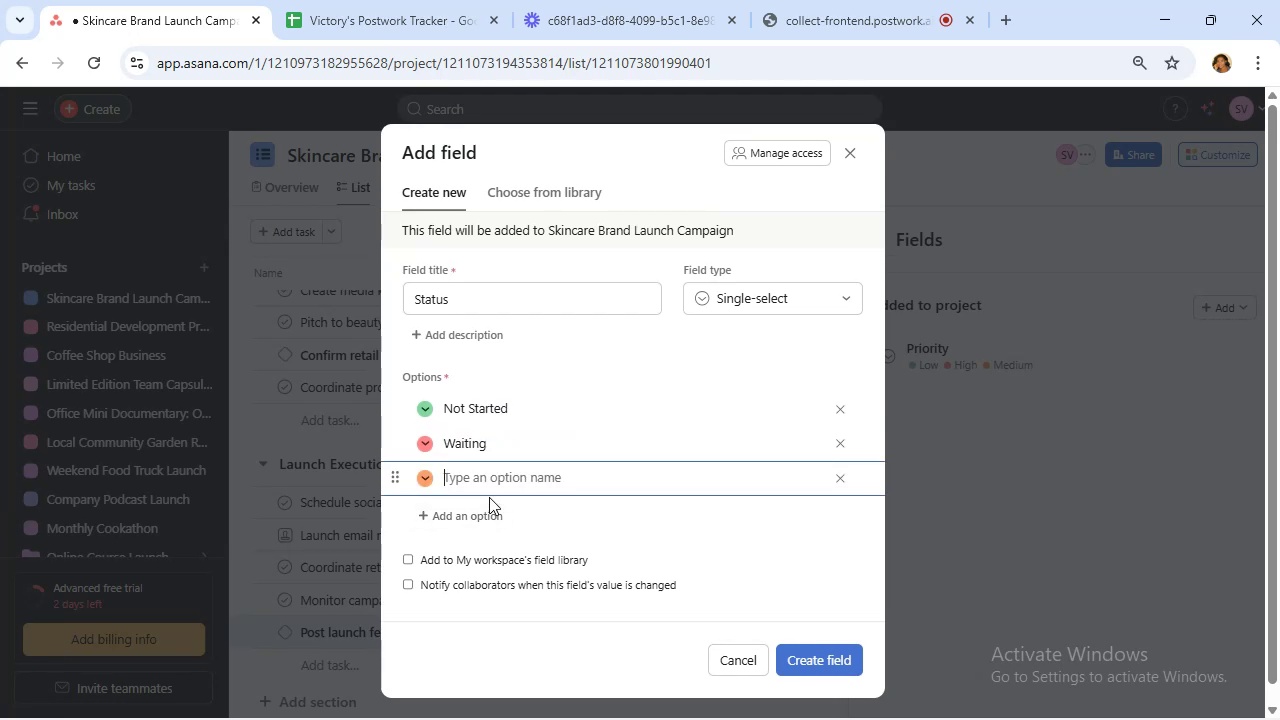 
type(In Progress)
 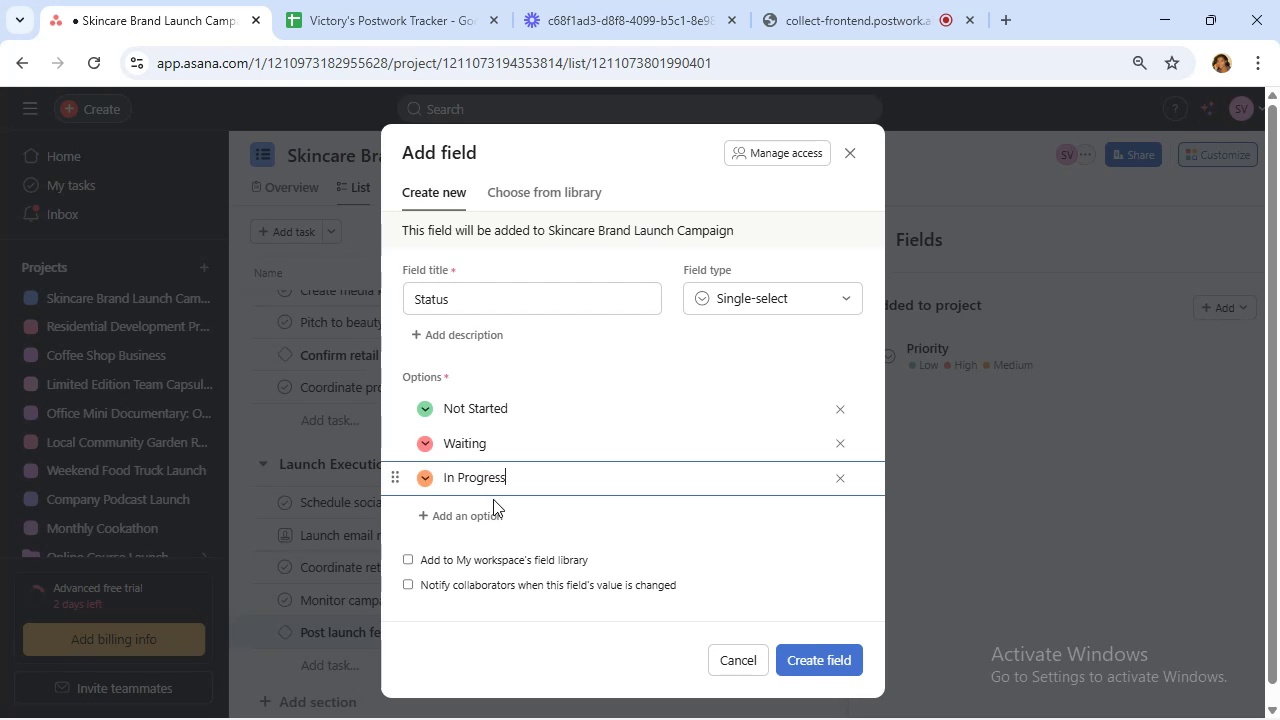 
left_click([491, 512])
 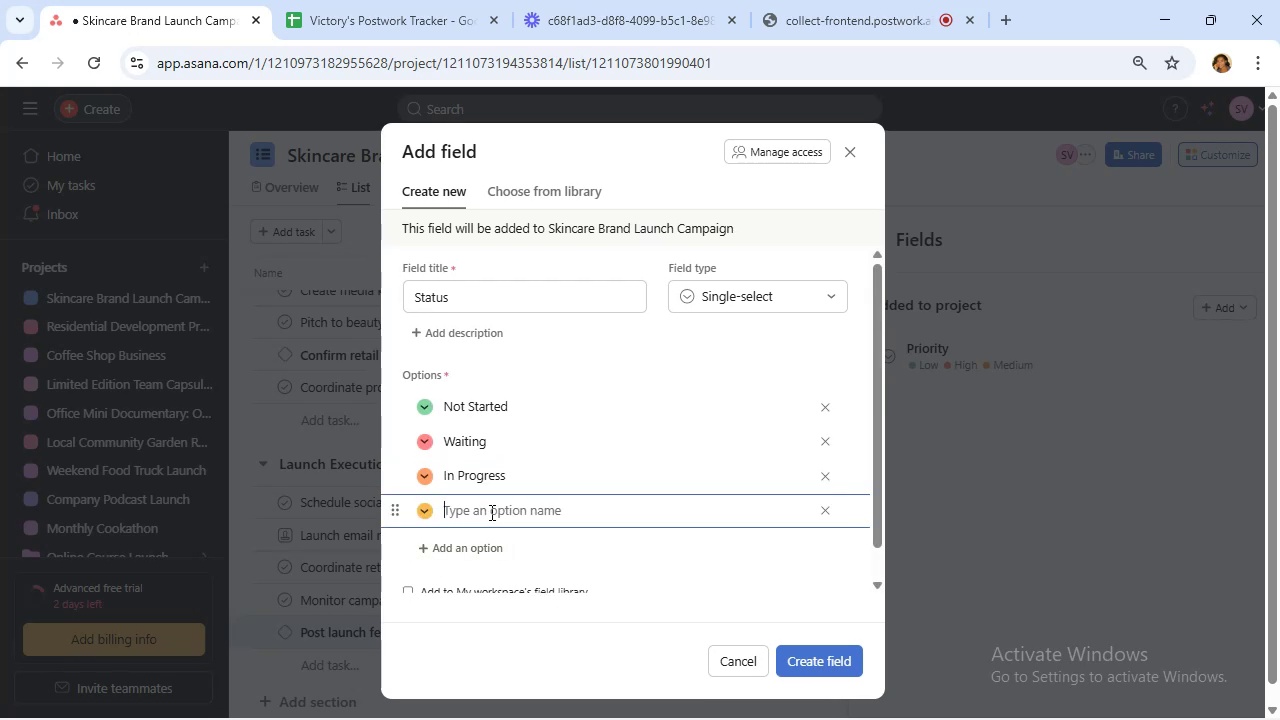 
type(Complt)
key(Backspace)
type(eted)
 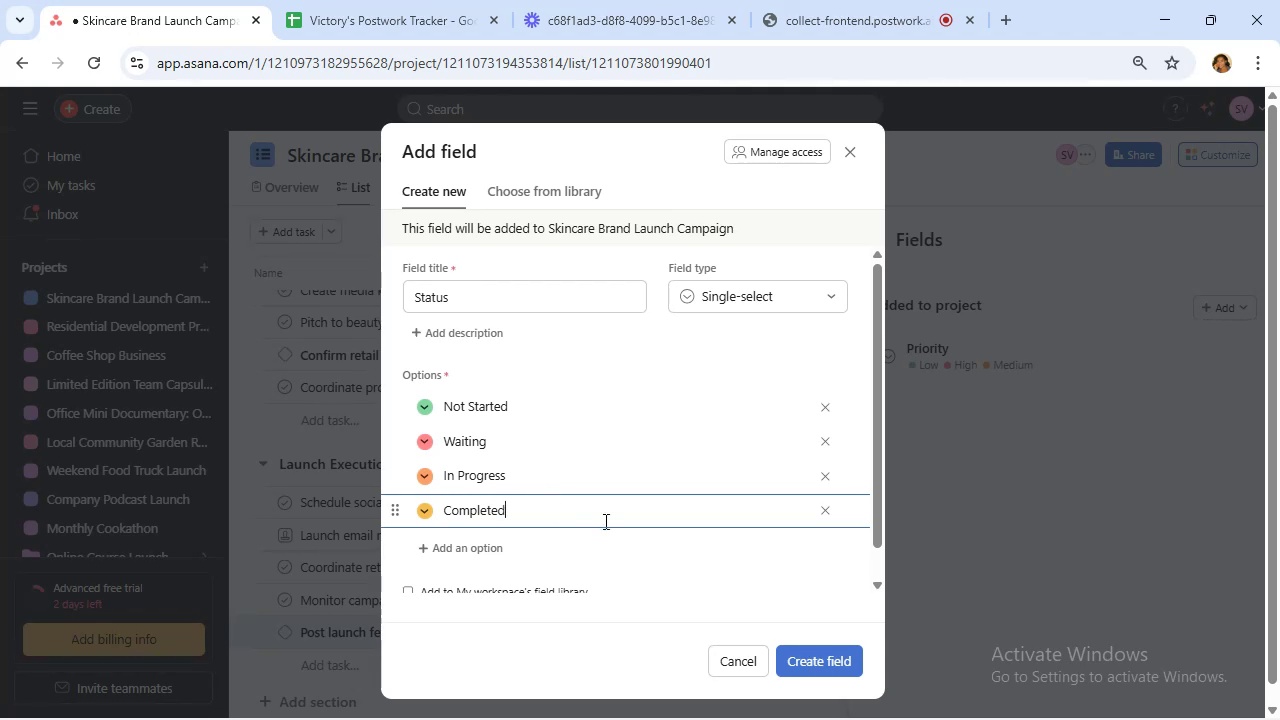 
wait(7.87)
 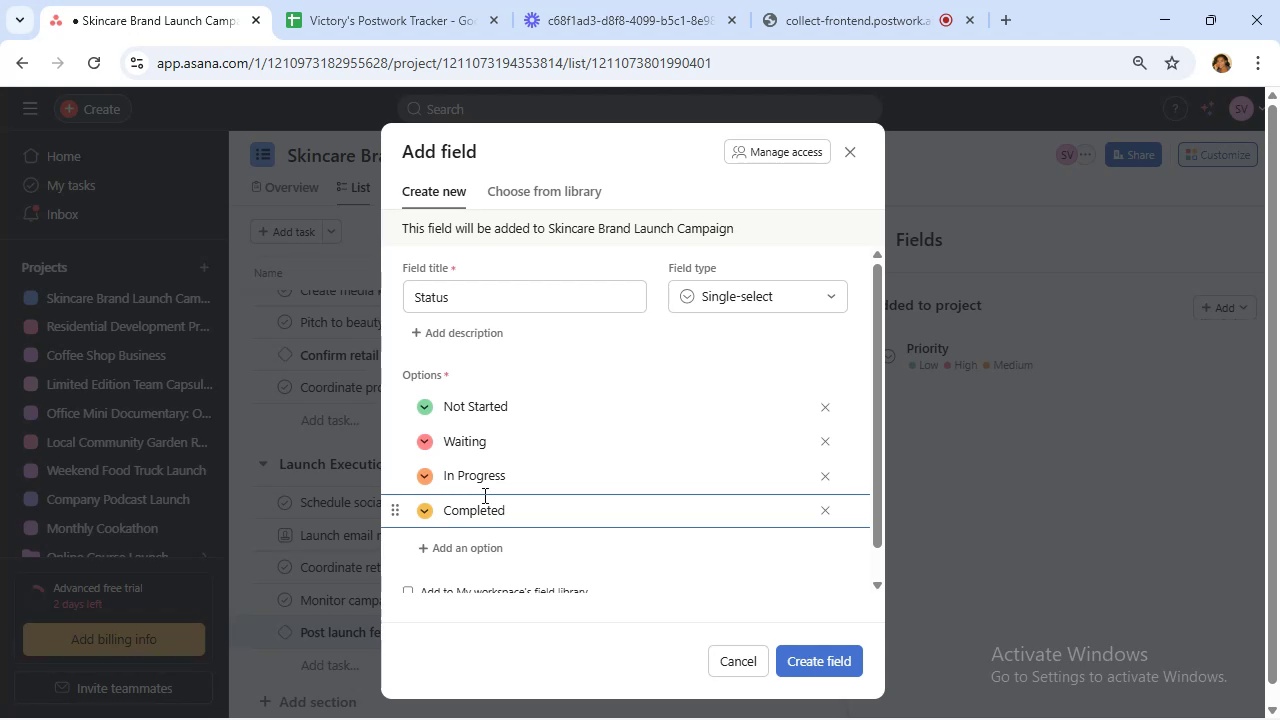 
mouse_move([792, 554])
 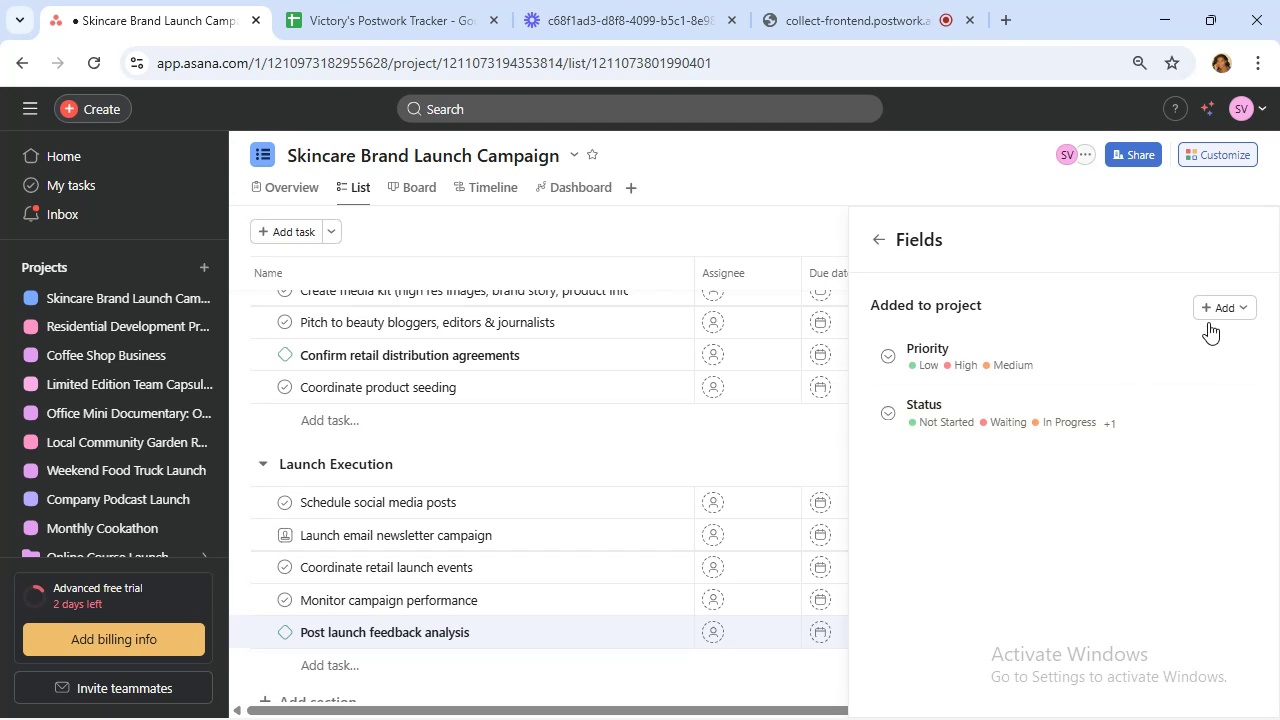 
left_click([1216, 307])
 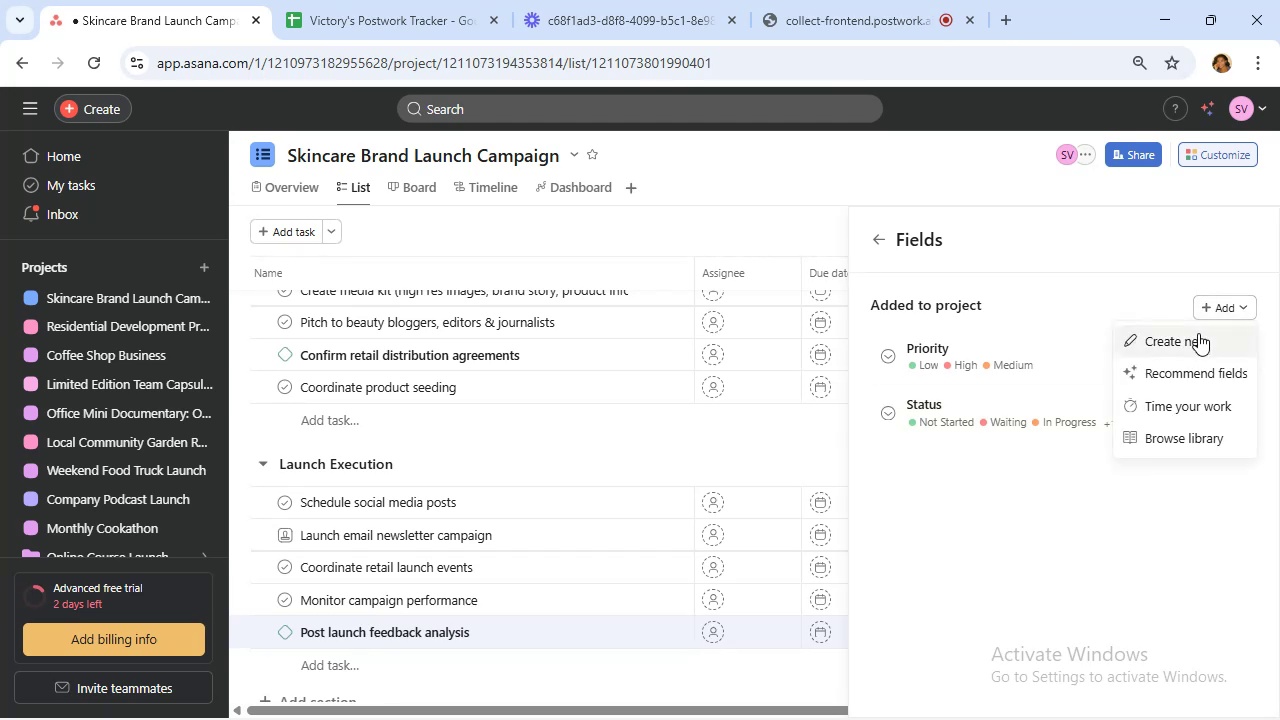 
left_click([1201, 340])
 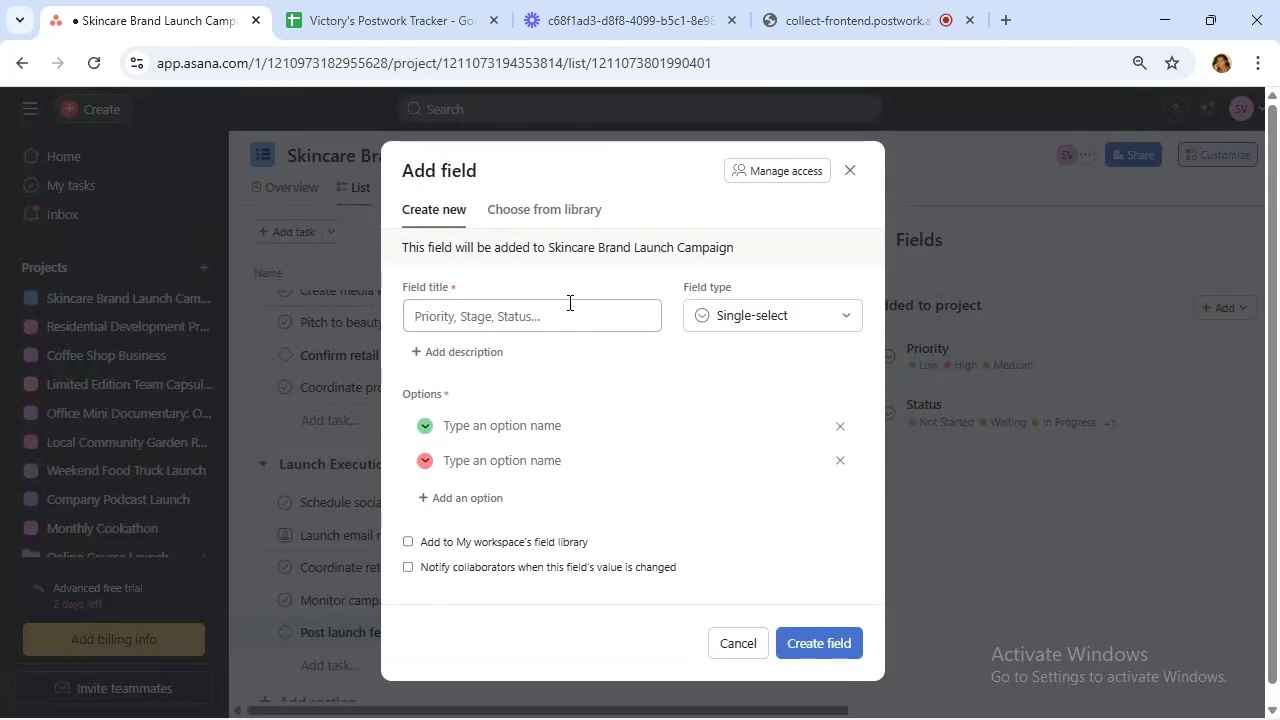 
left_click([570, 307])
 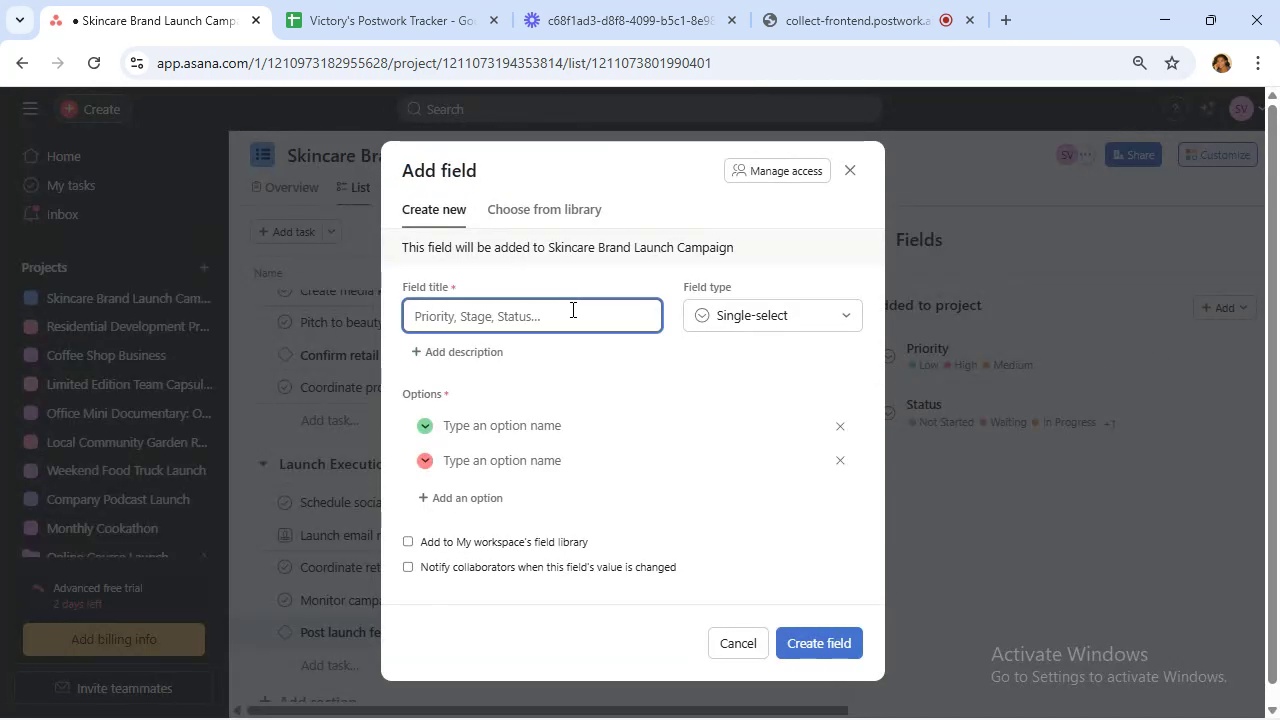 
type(Launch Phase)
 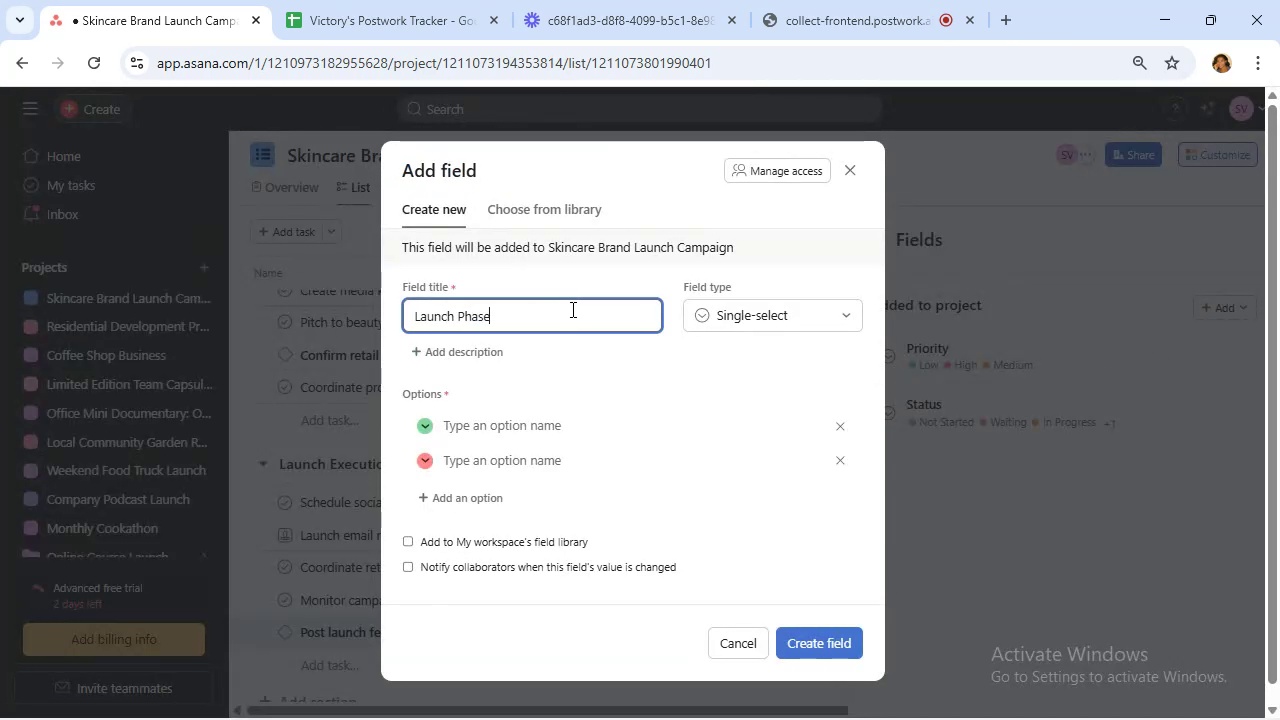 
left_click([588, 428])
 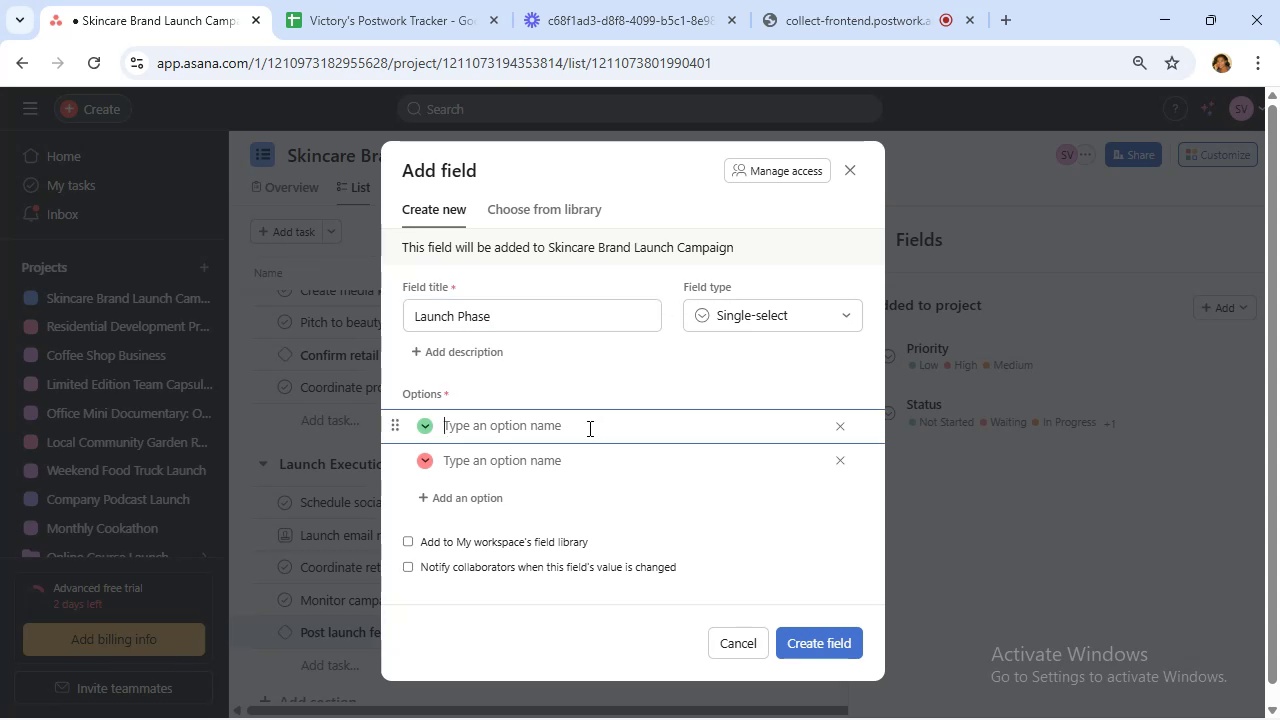 
type(Pre-Launch)
 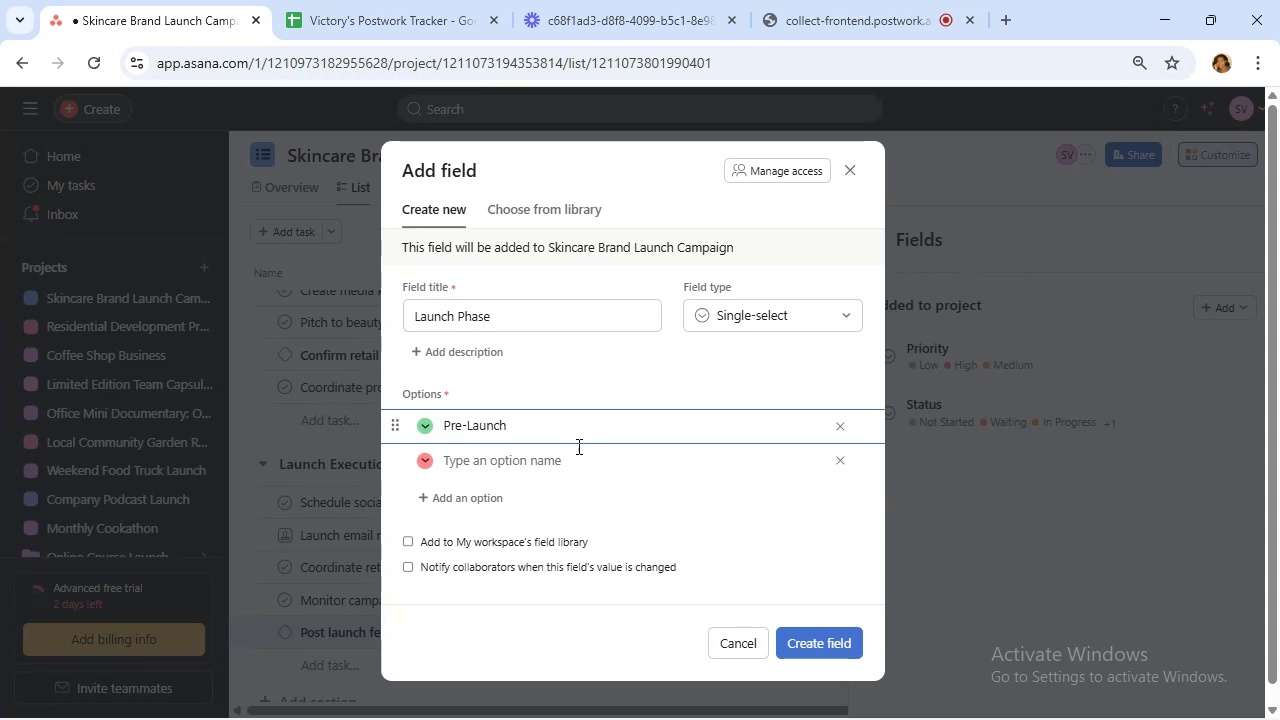 
left_click([543, 460])
 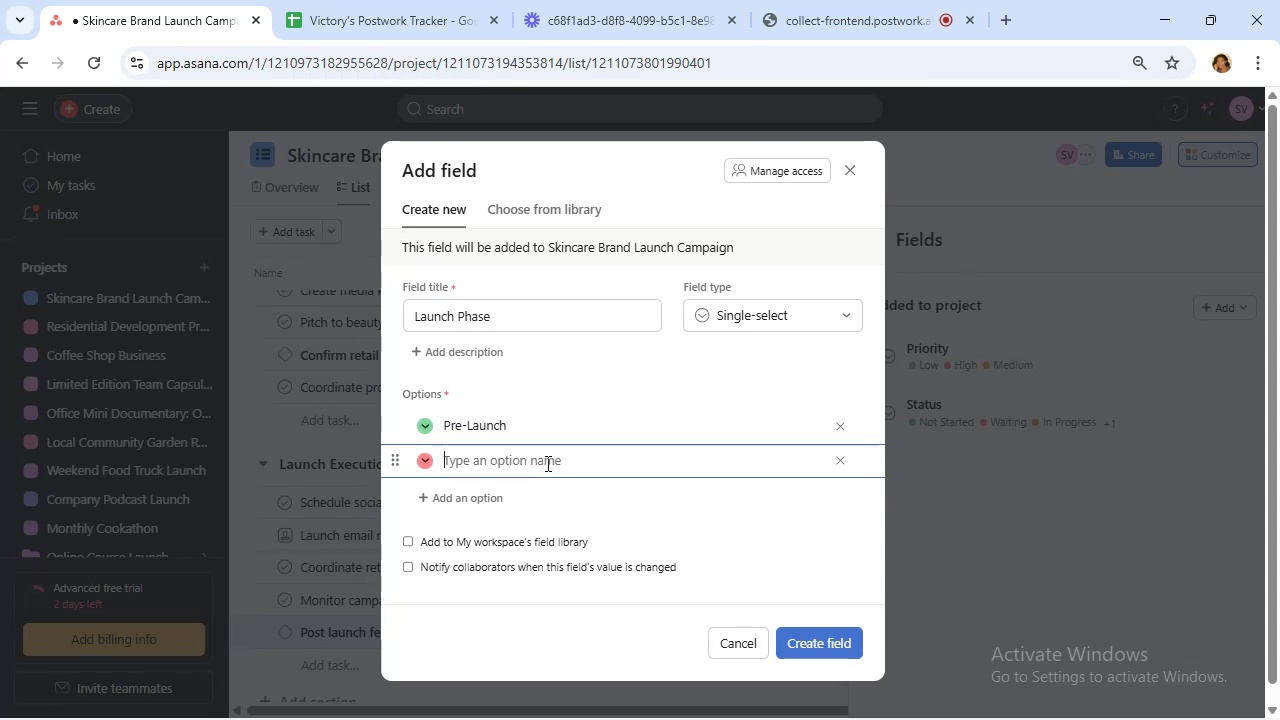 
type(Launch)
 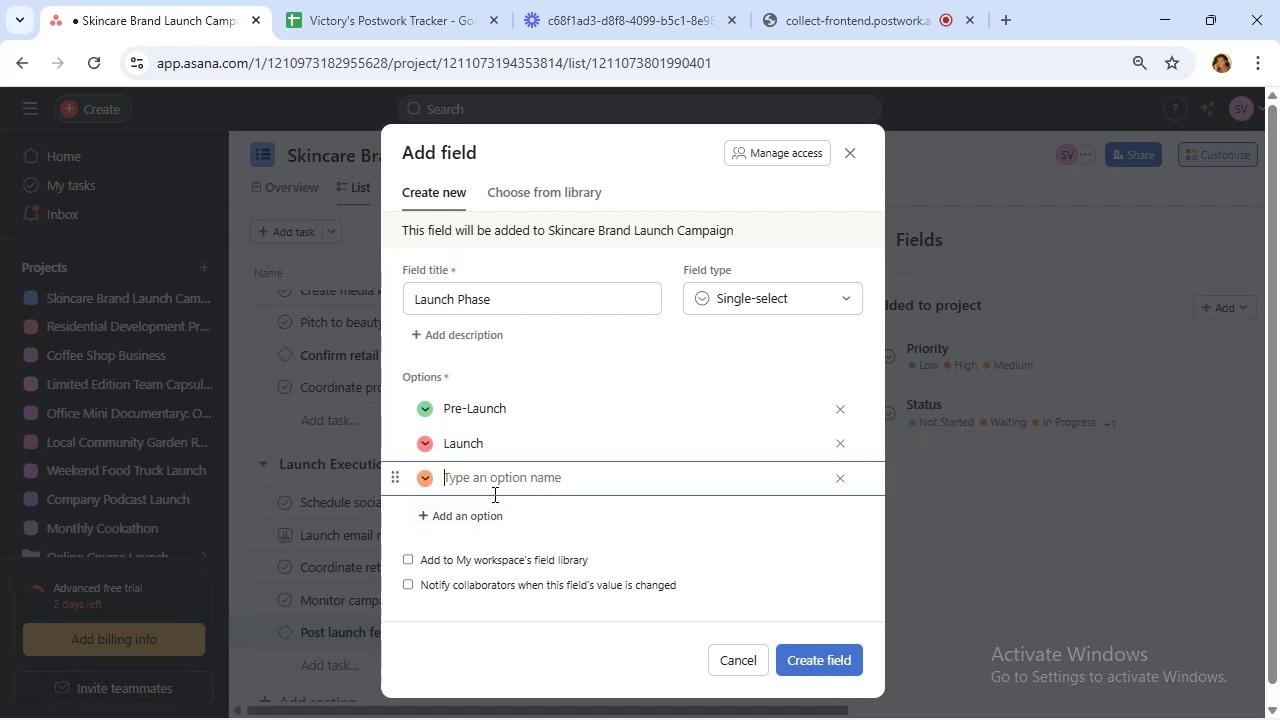 
type(Post-Lunch)
 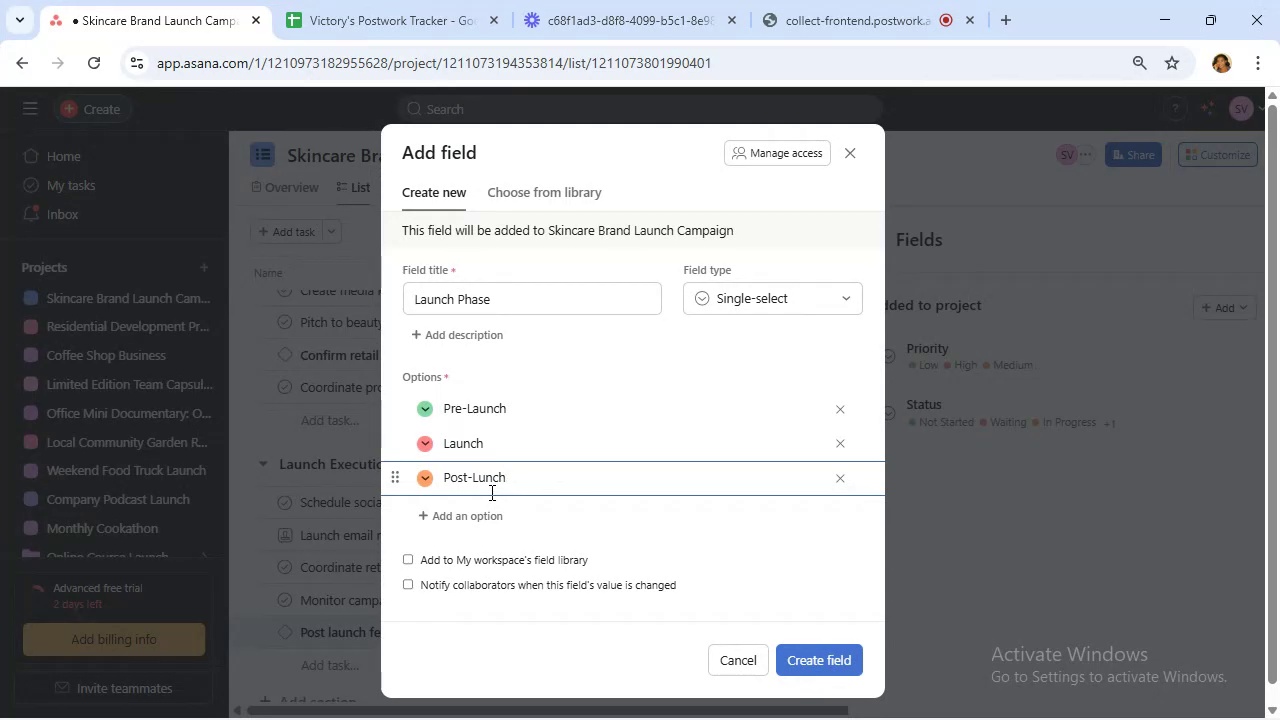 
key(ArrowLeft)
 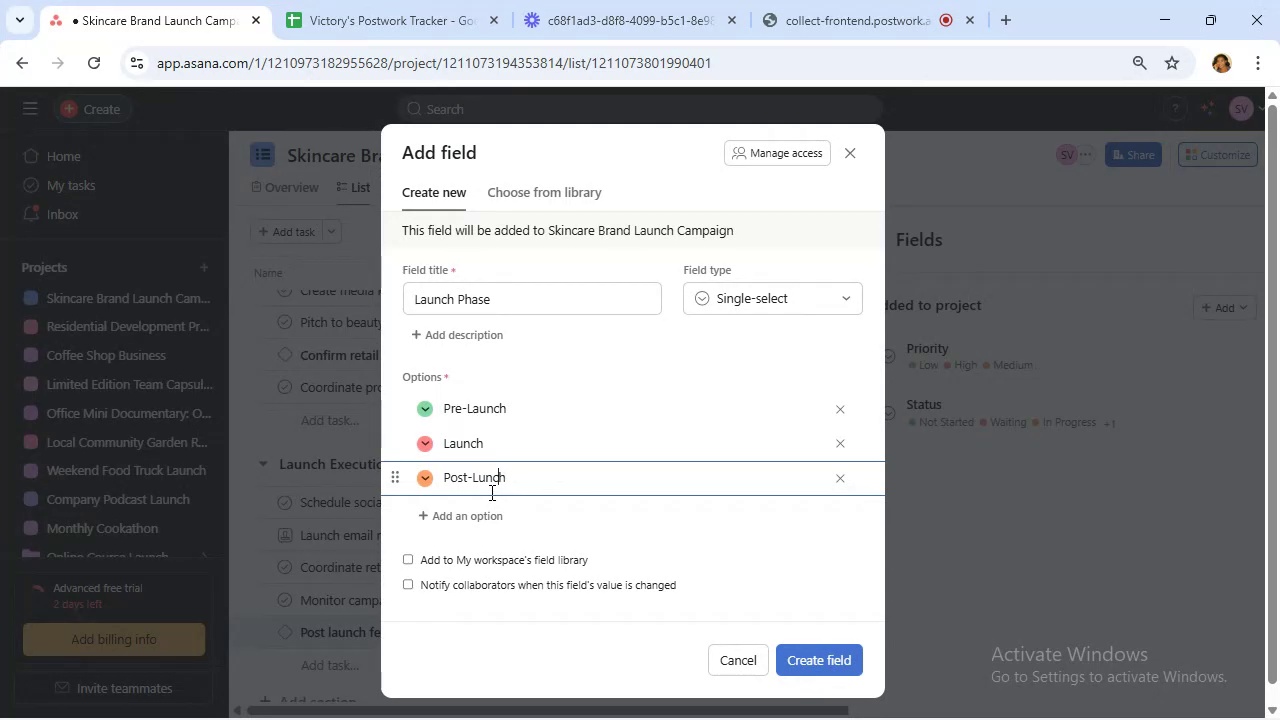 
key(ArrowLeft)
 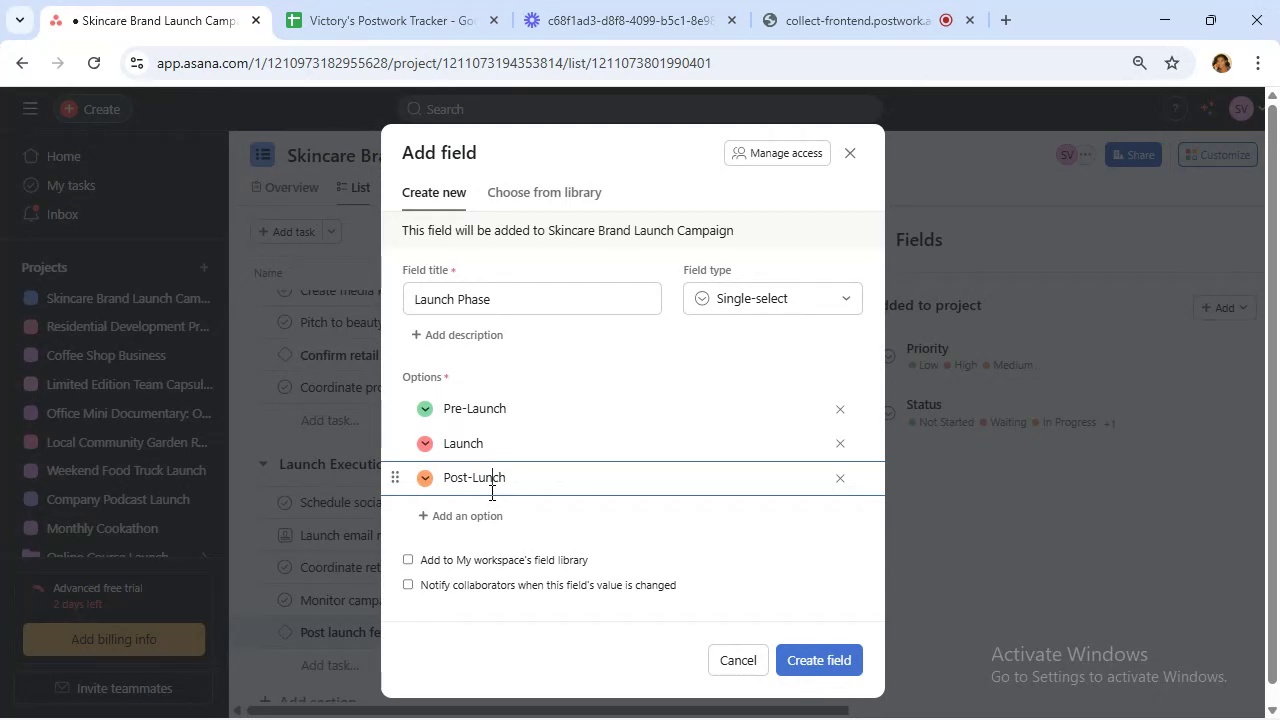 
key(ArrowLeft)
 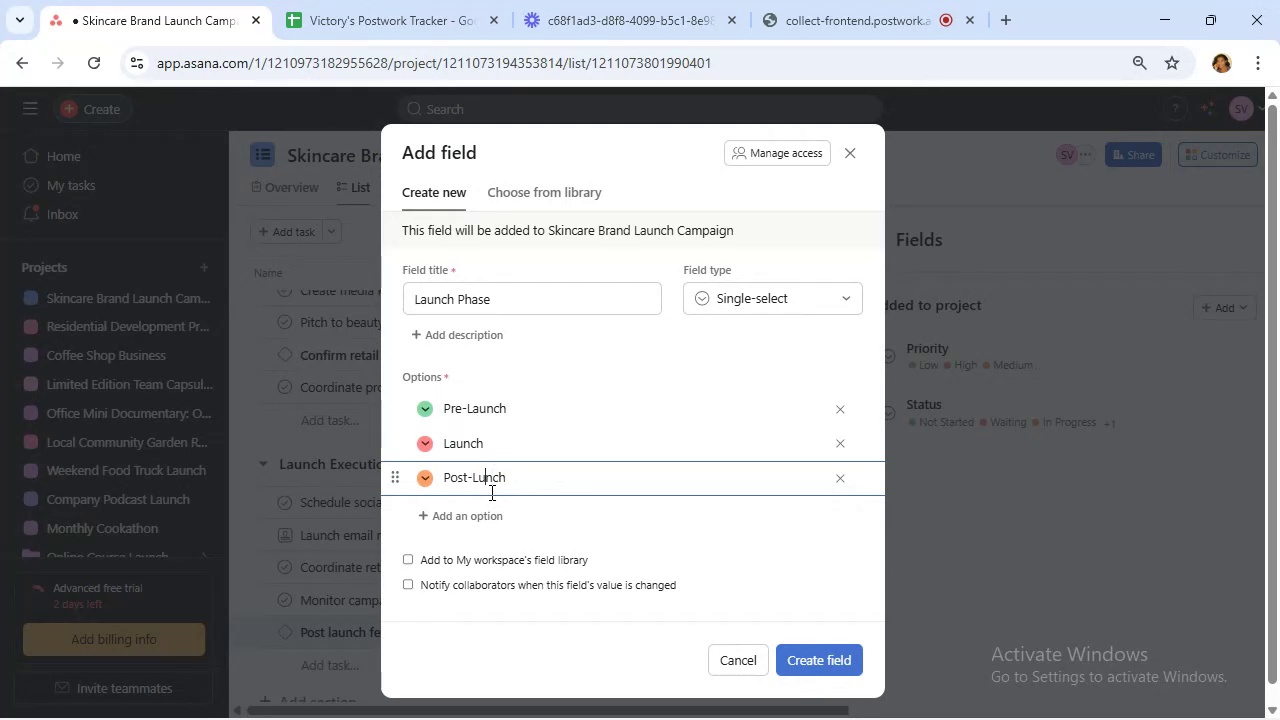 
key(ArrowLeft)
 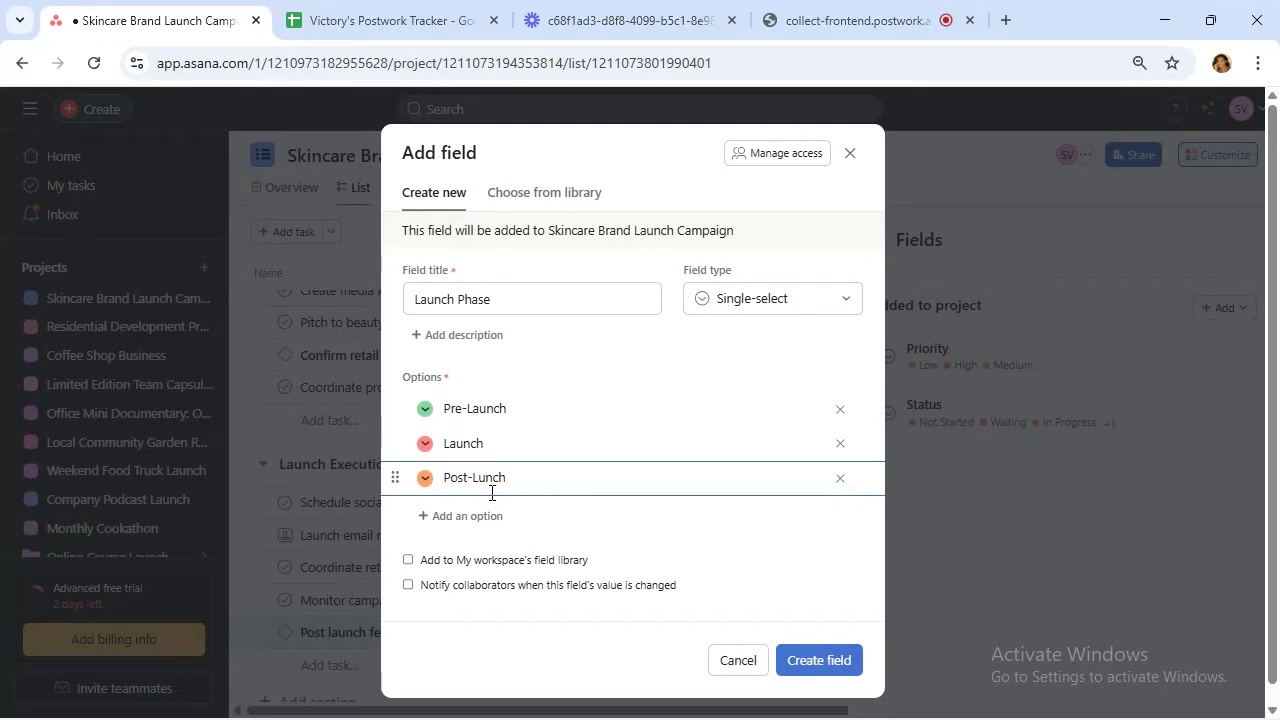 
key(A)
 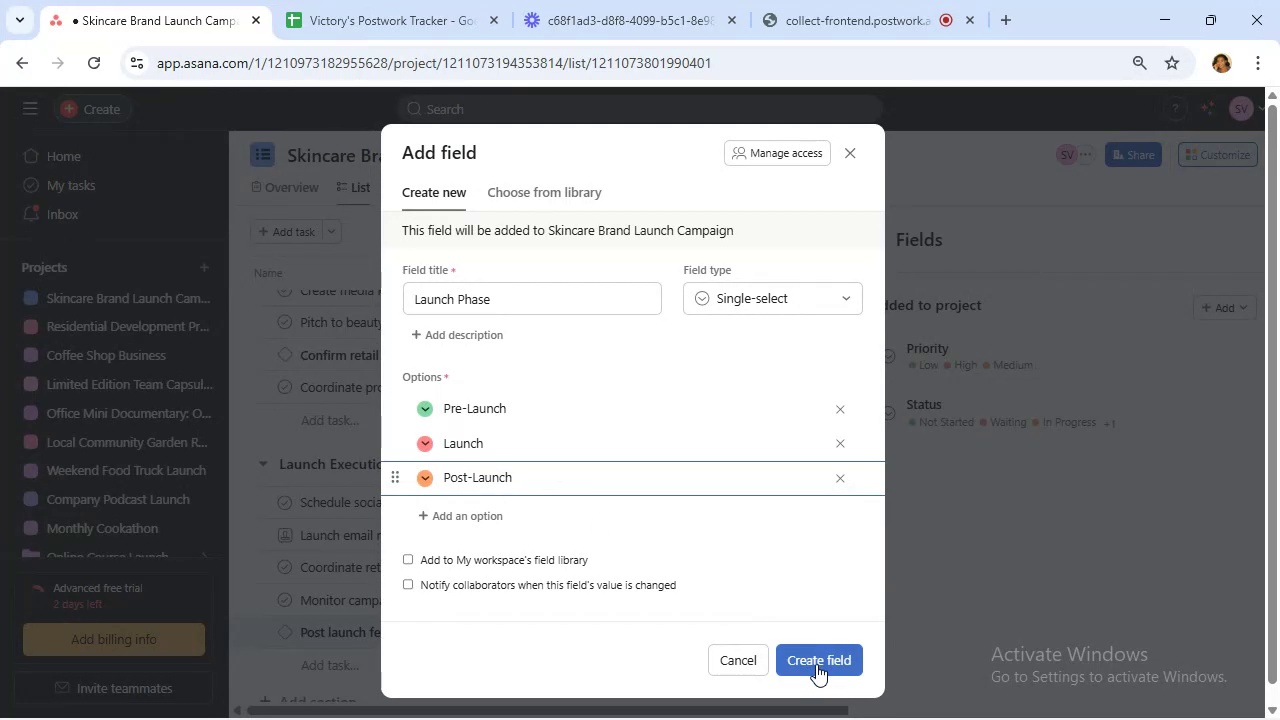 
wait(5.22)
 